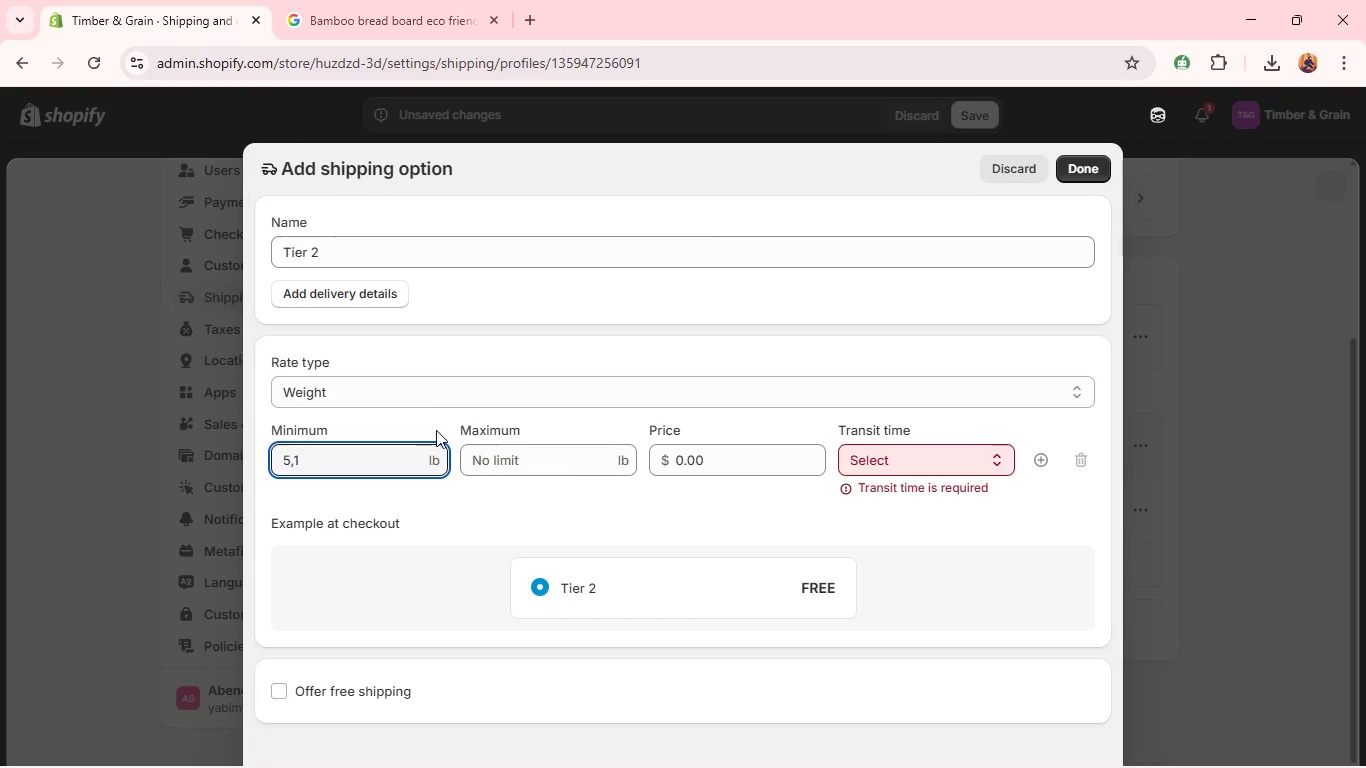 
key(Backspace)
 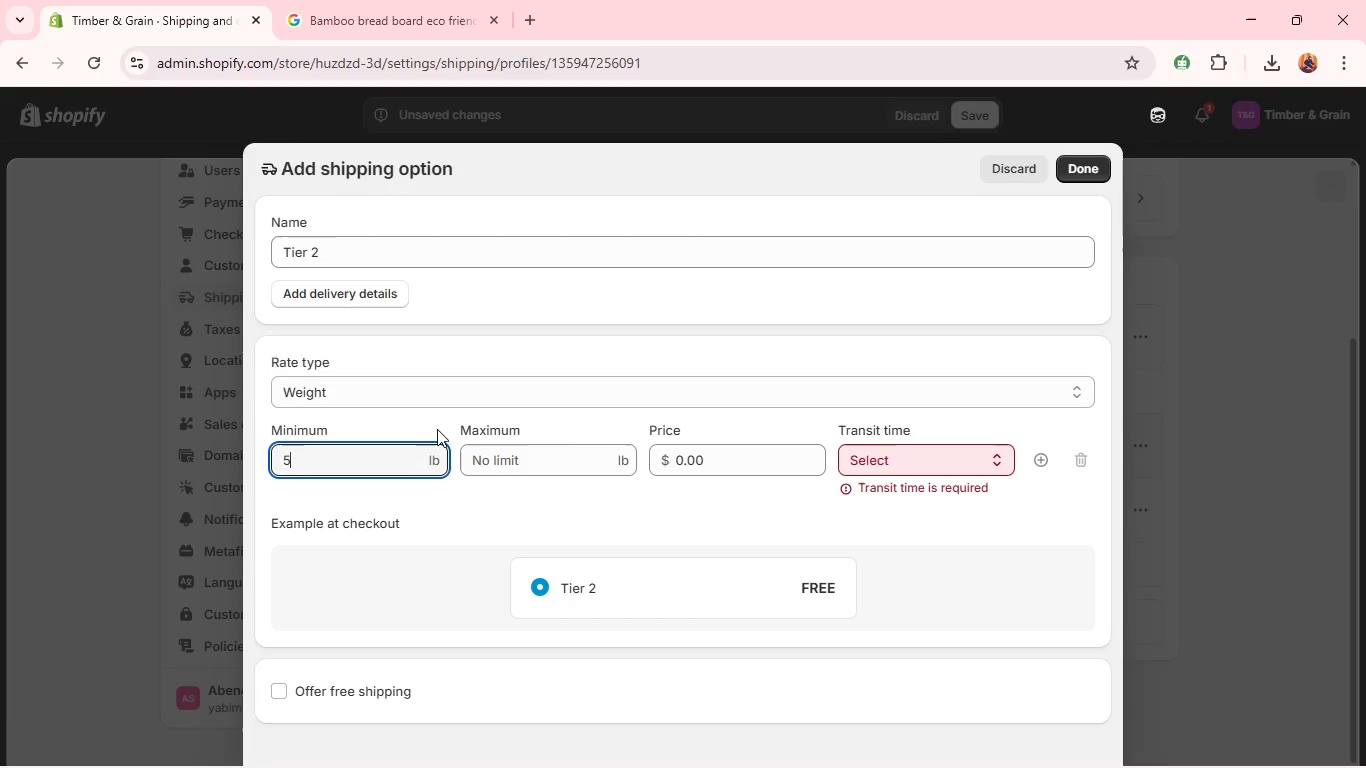 
key(Backspace)
 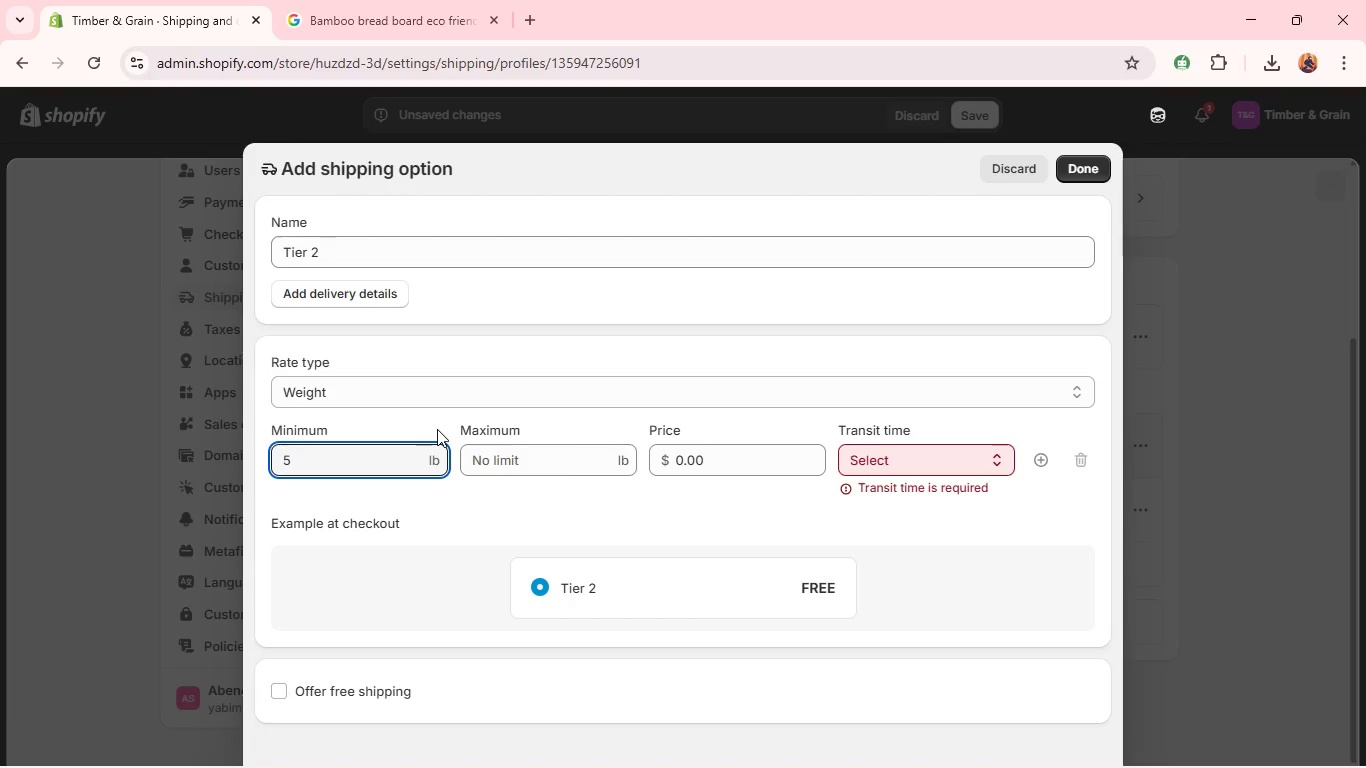 
key(Period)
 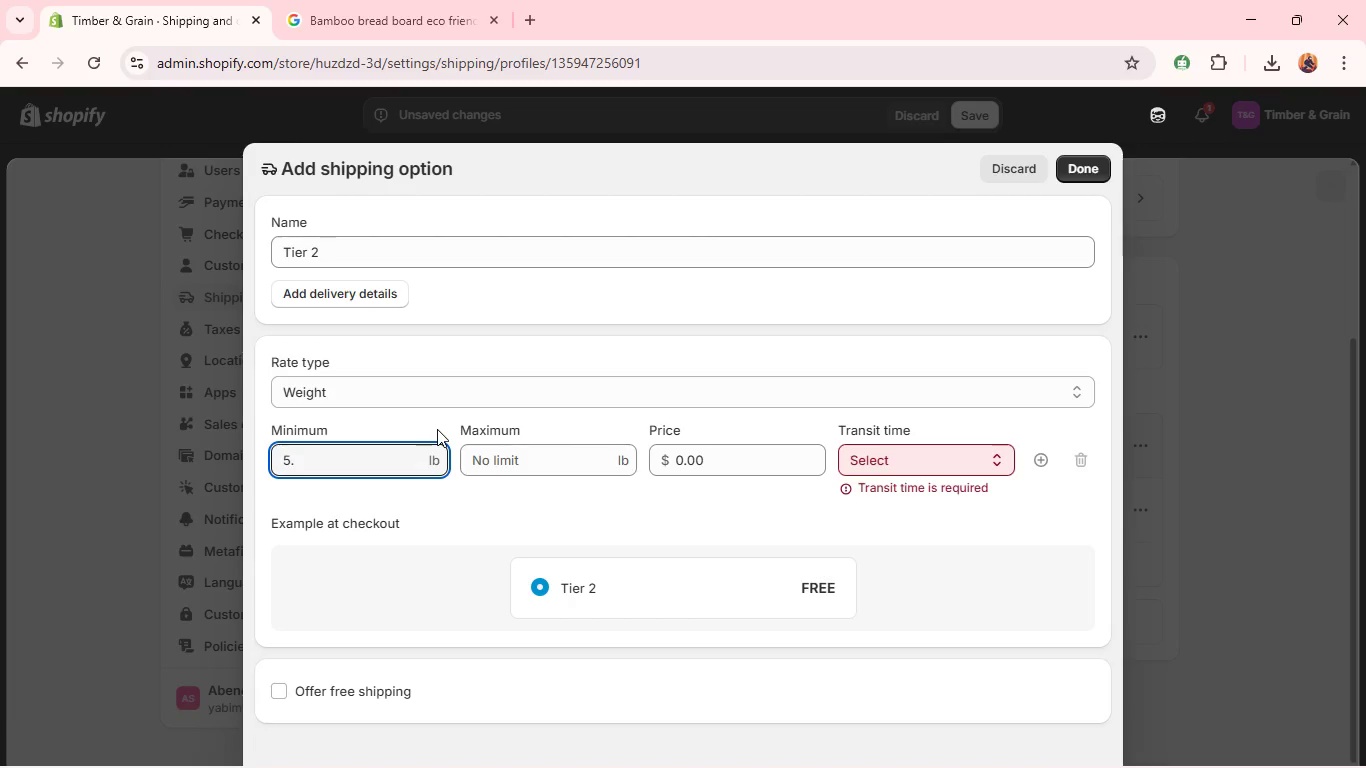 
key(1)
 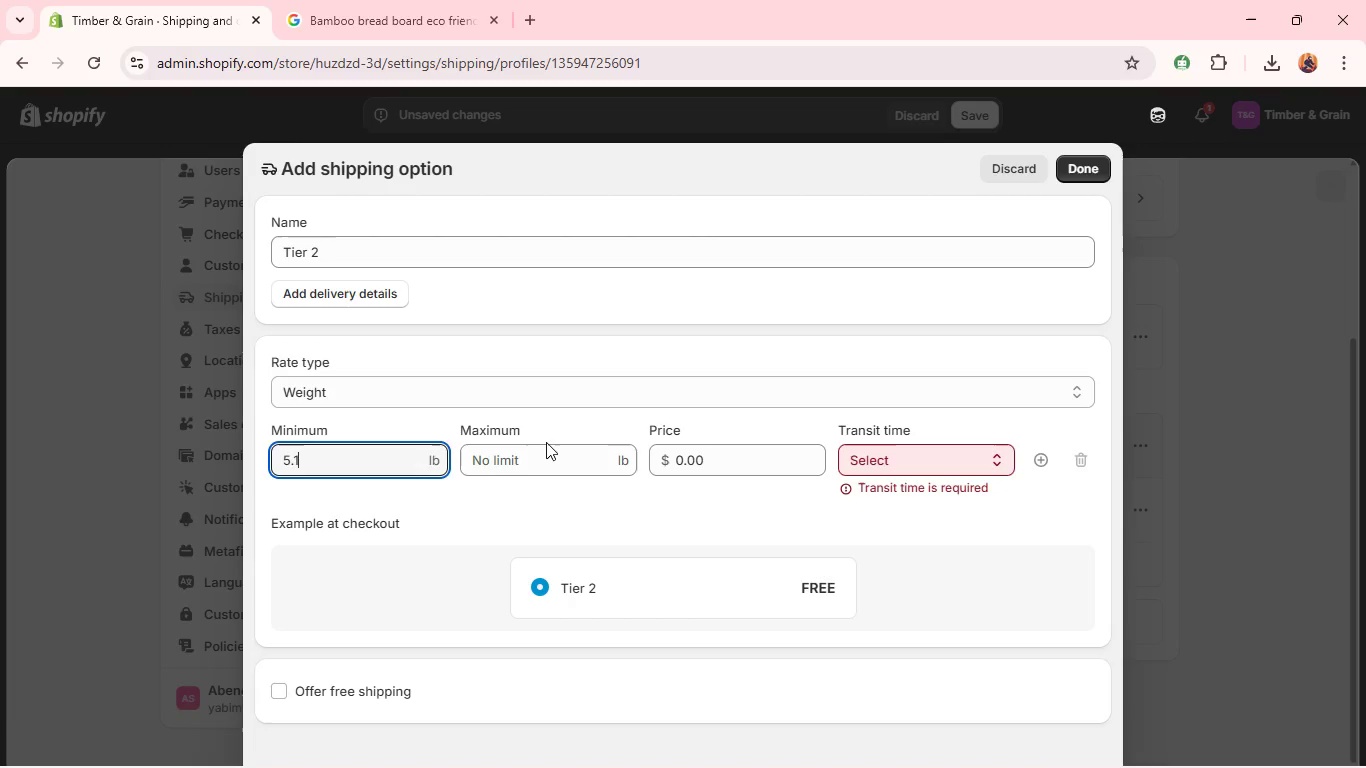 
double_click([546, 442])
 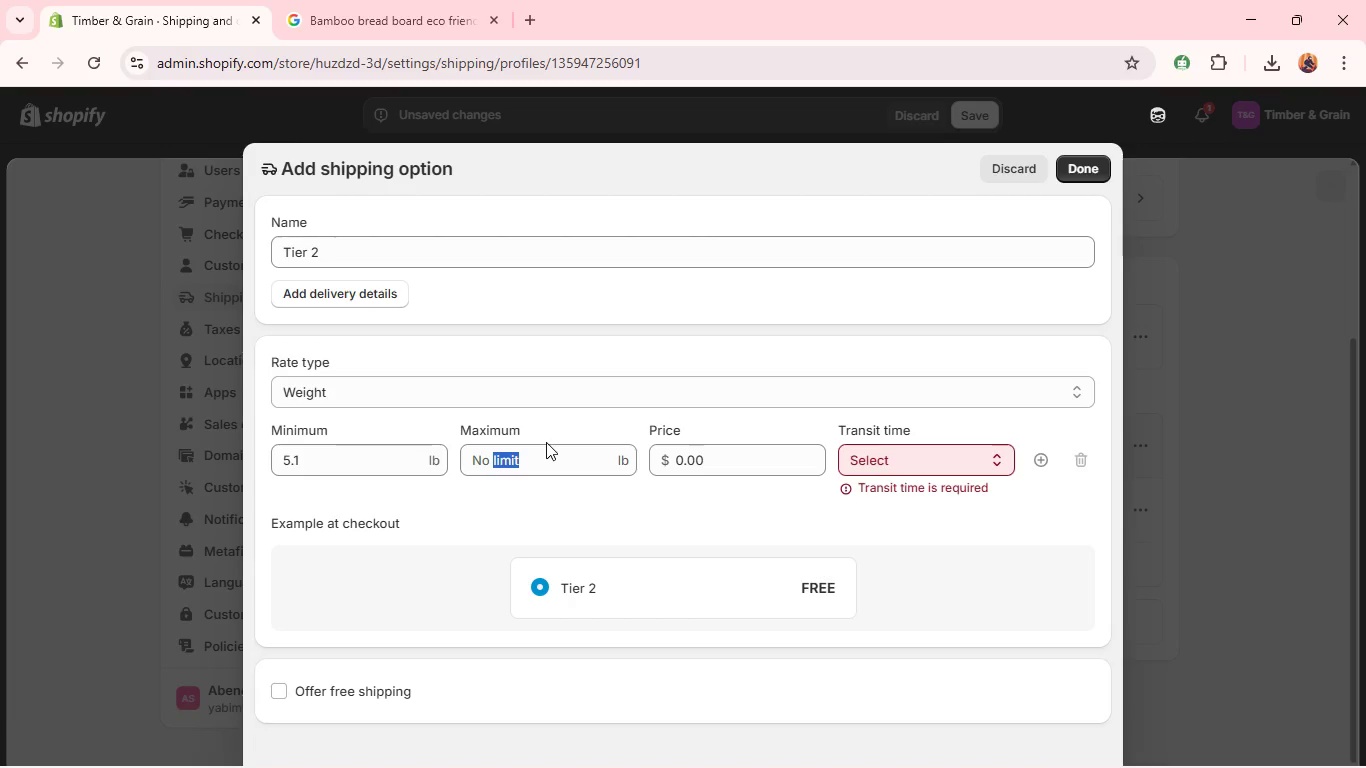 
key(1)
 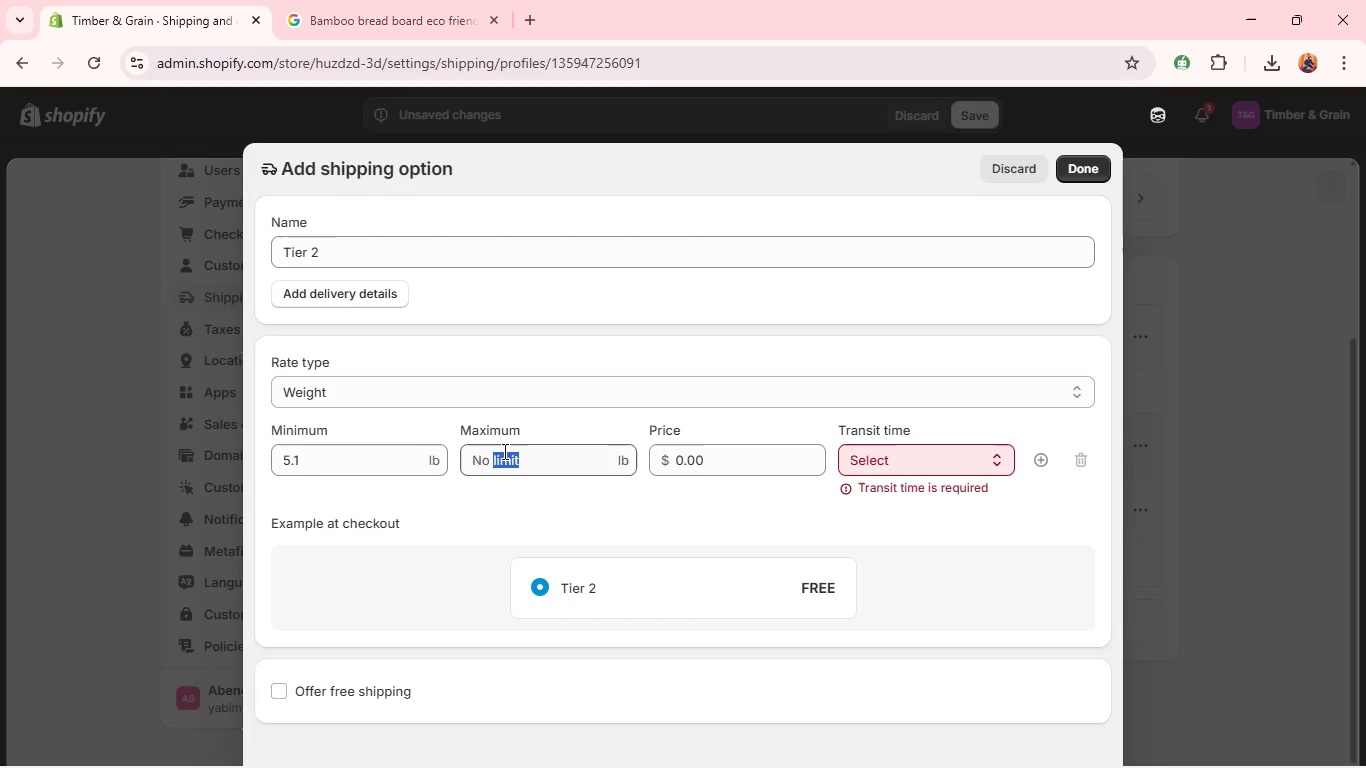 
double_click([503, 451])
 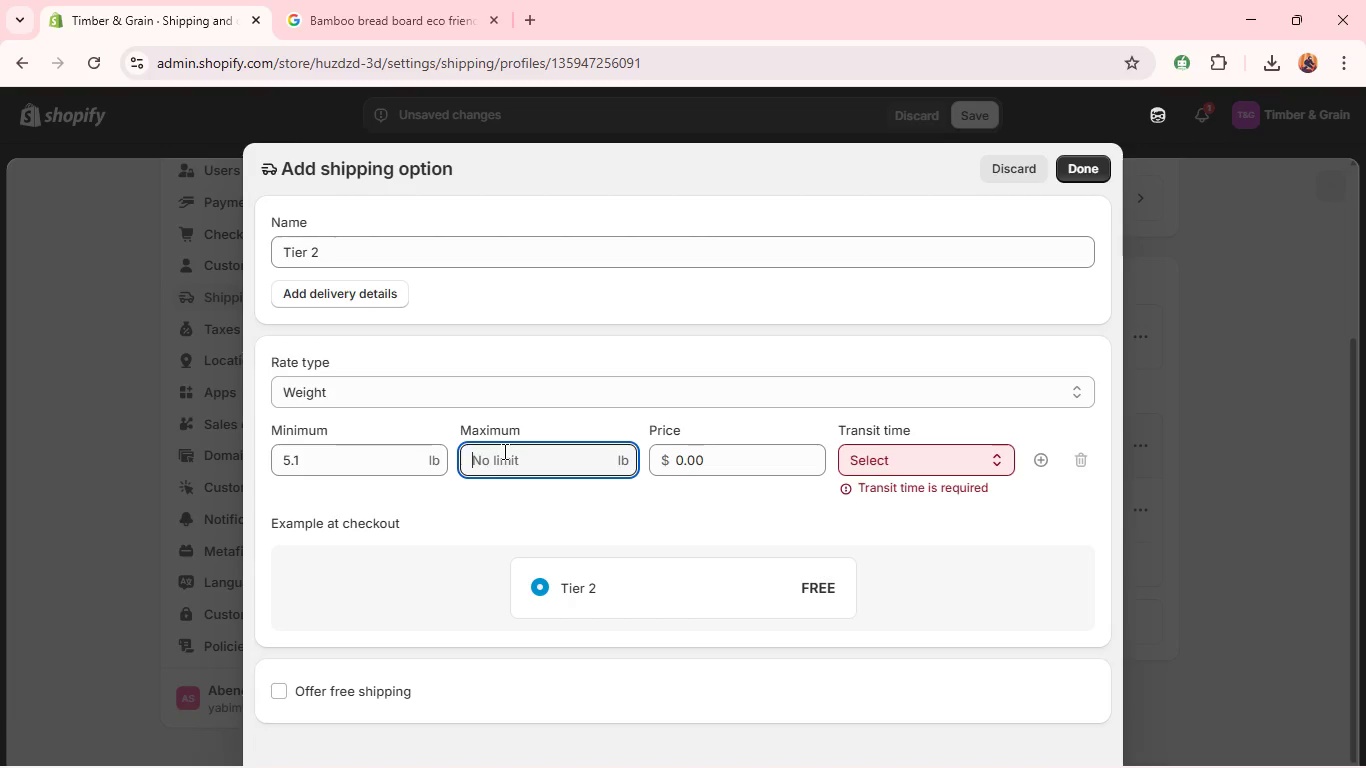 
triple_click([503, 451])
 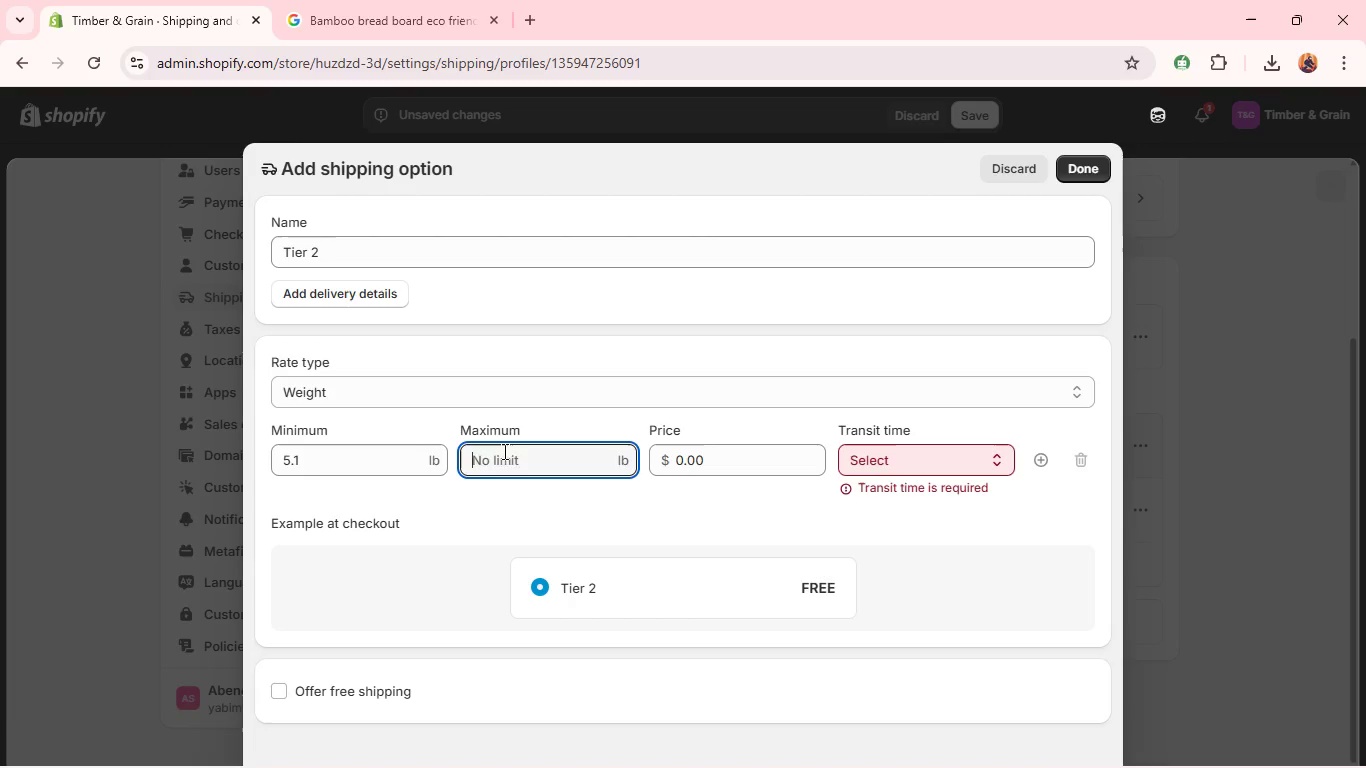 
type(10)
 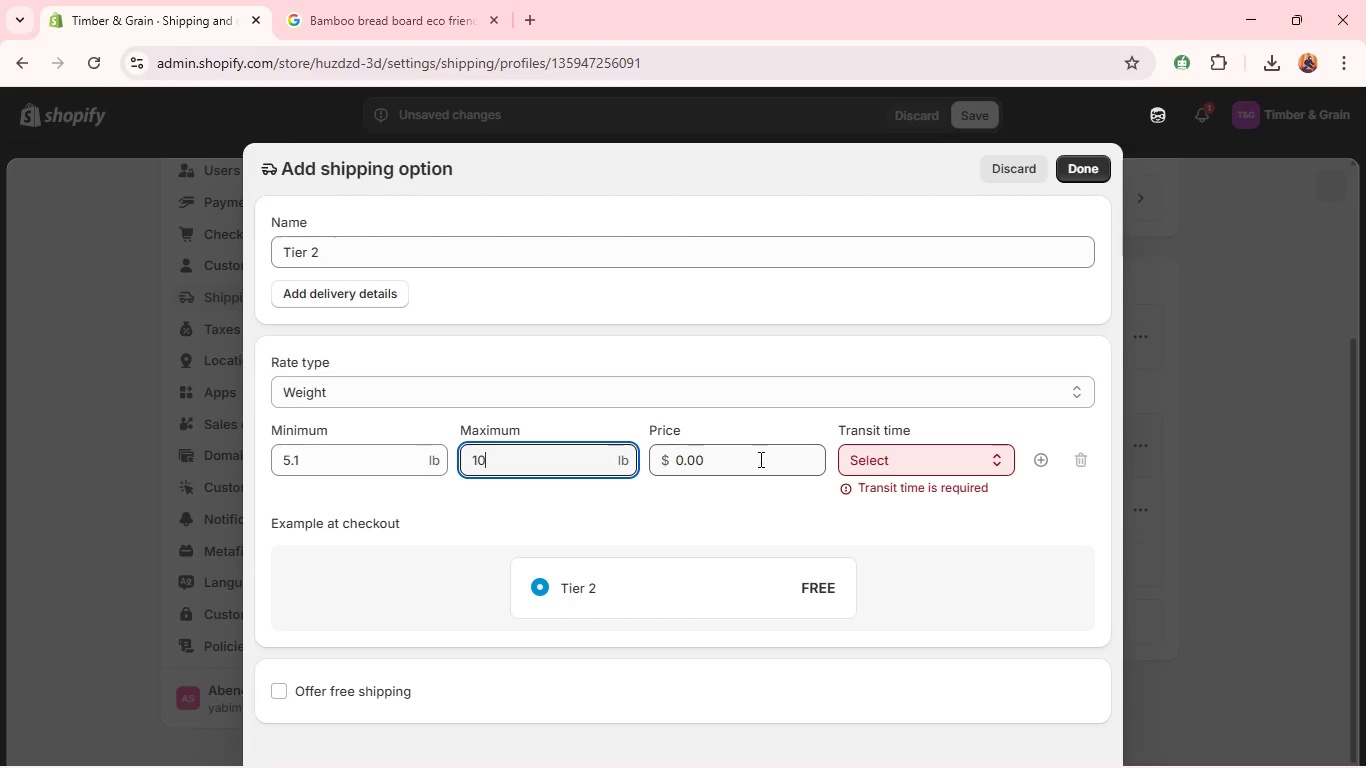 
double_click([759, 459])
 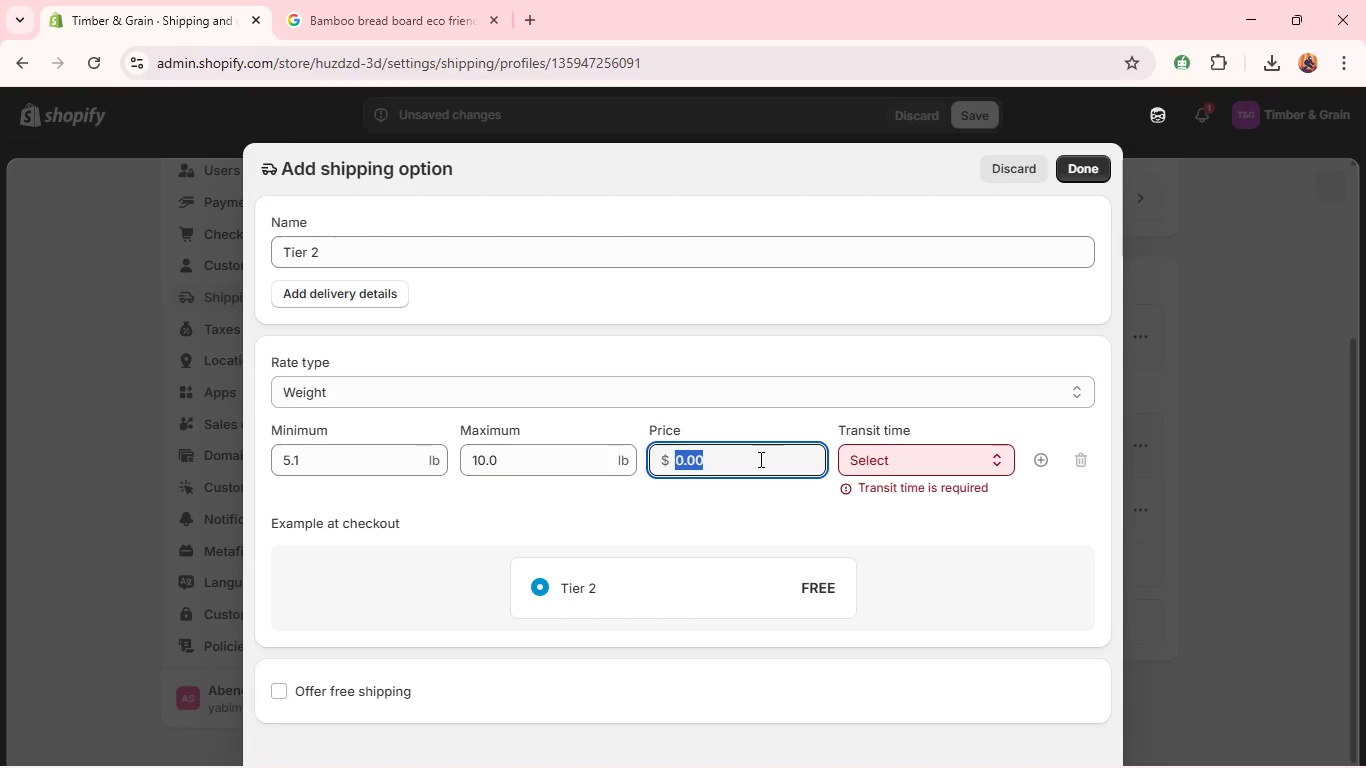 
triple_click([759, 459])
 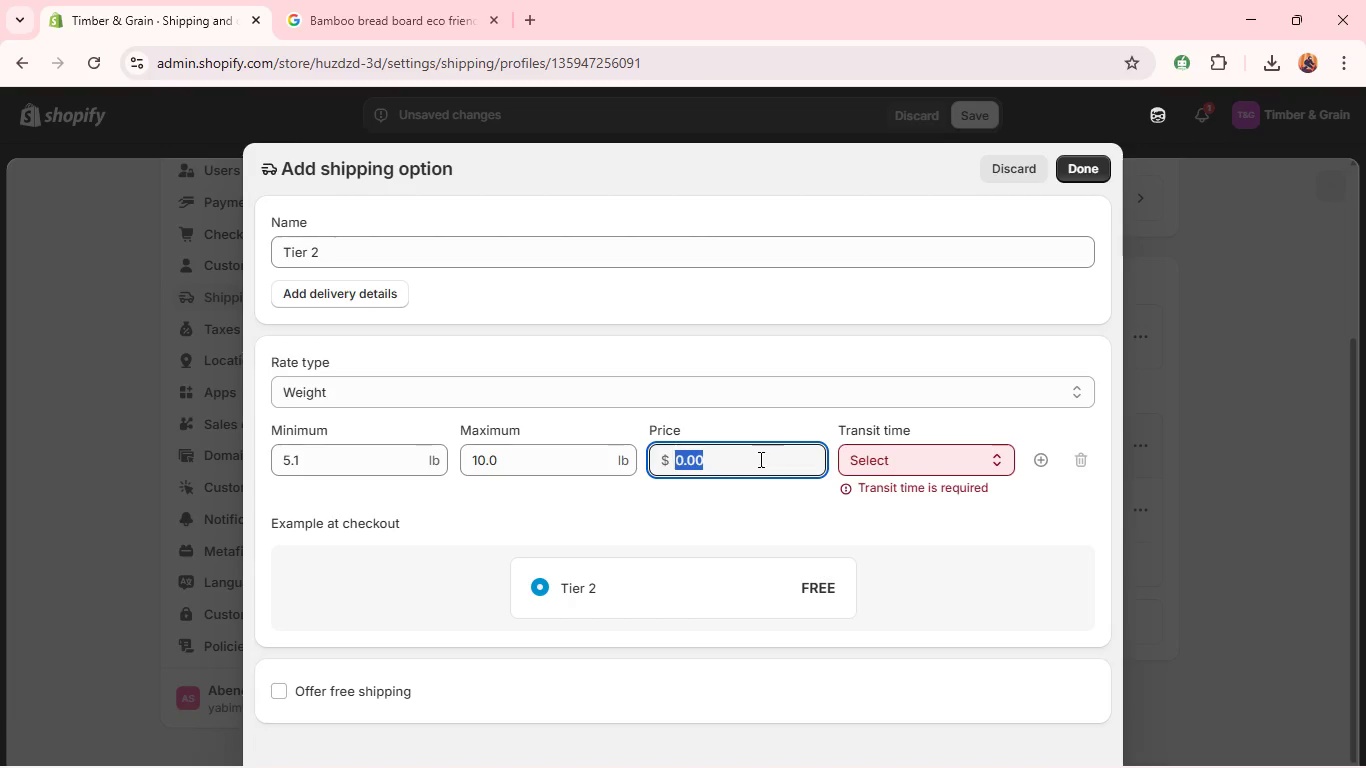 
type(25)
 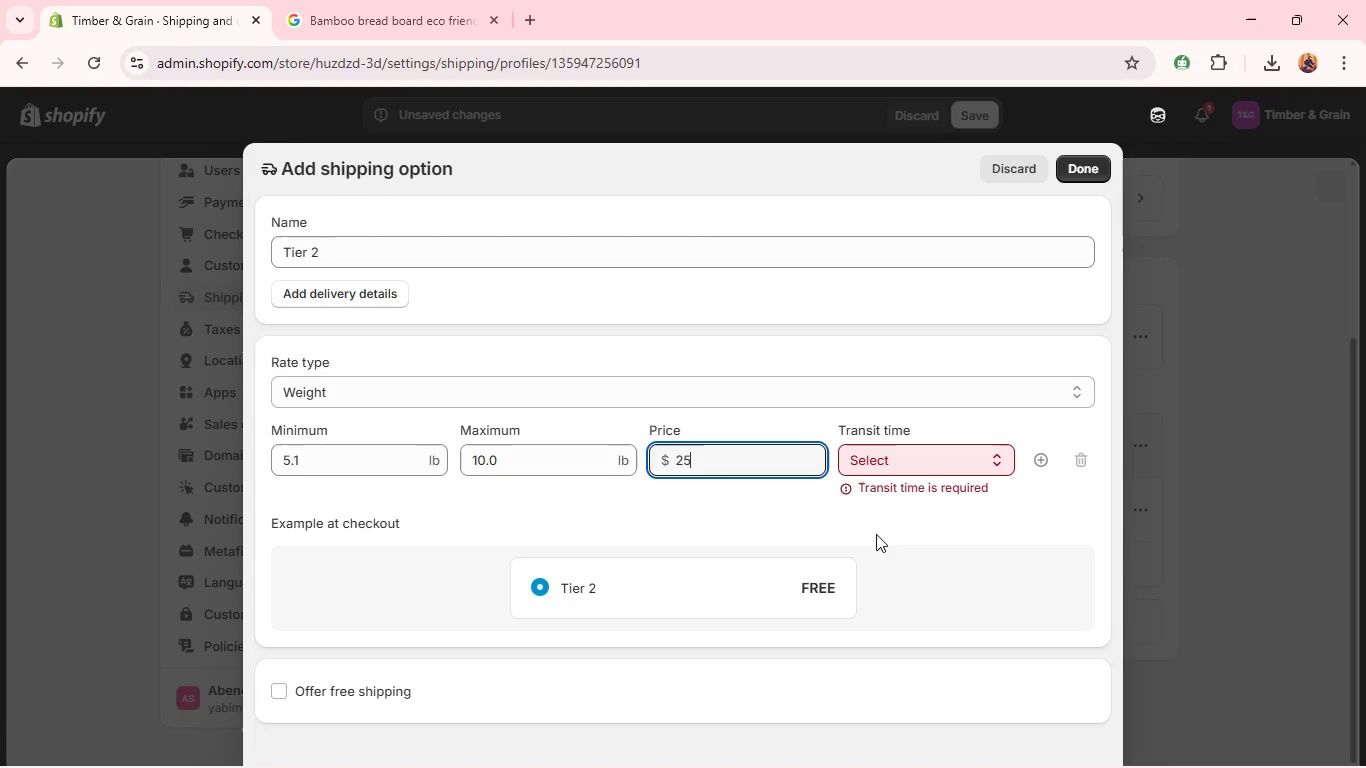 
left_click([880, 464])
 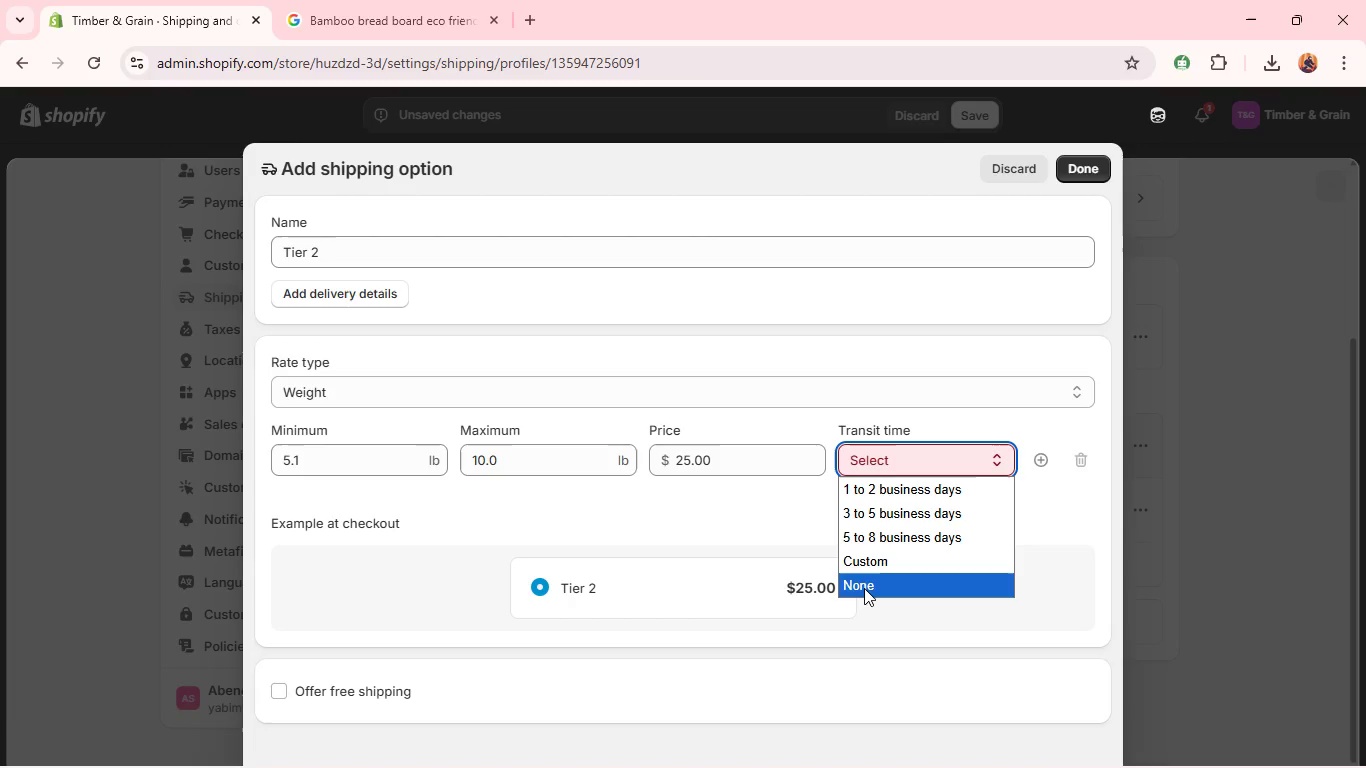 
left_click([864, 588])
 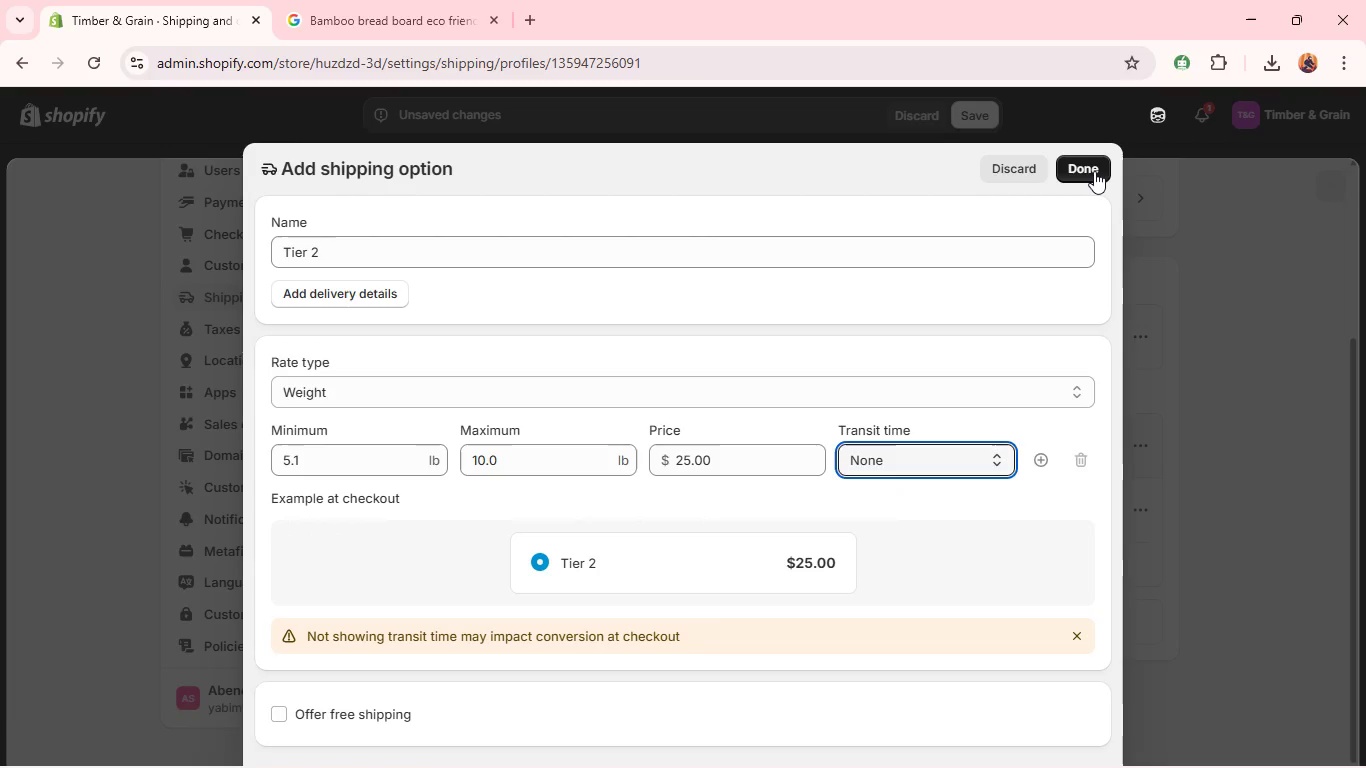 
left_click([1094, 171])
 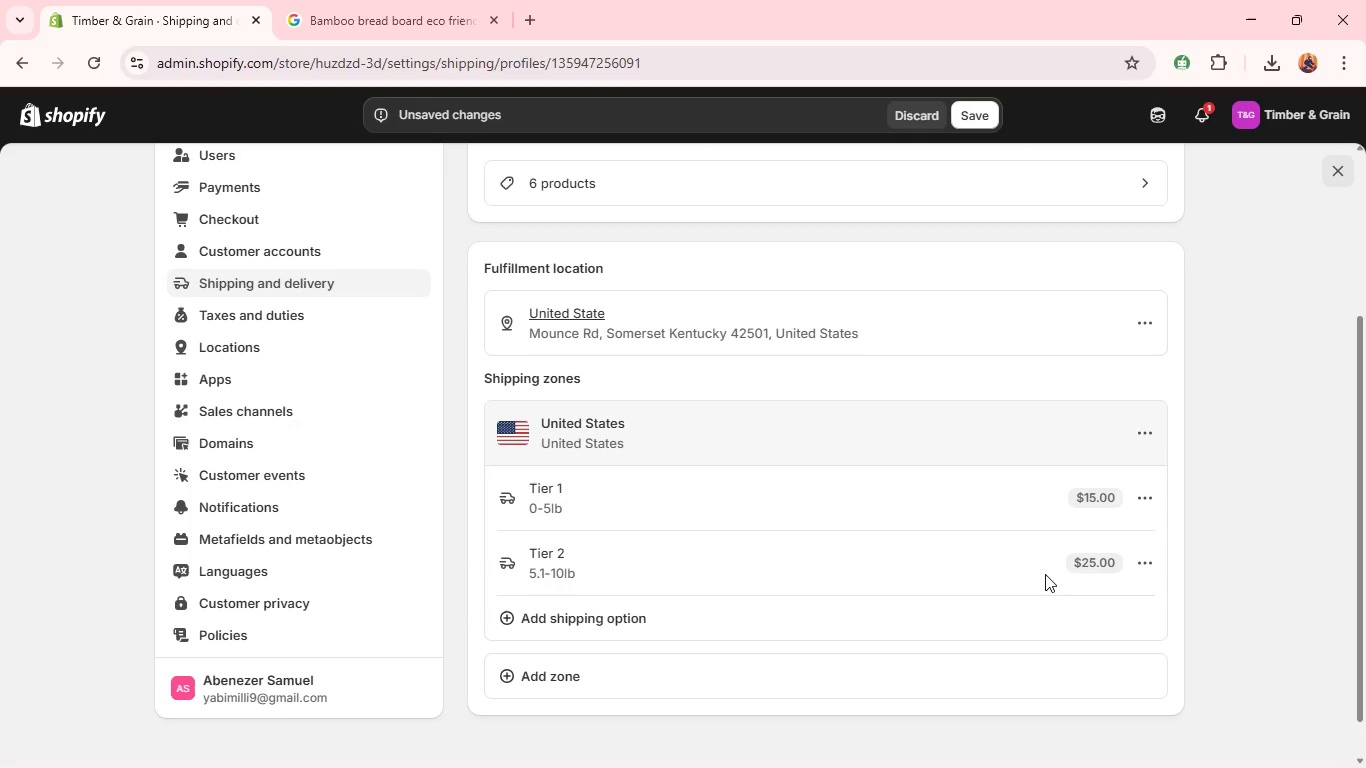 
left_click([1017, 615])
 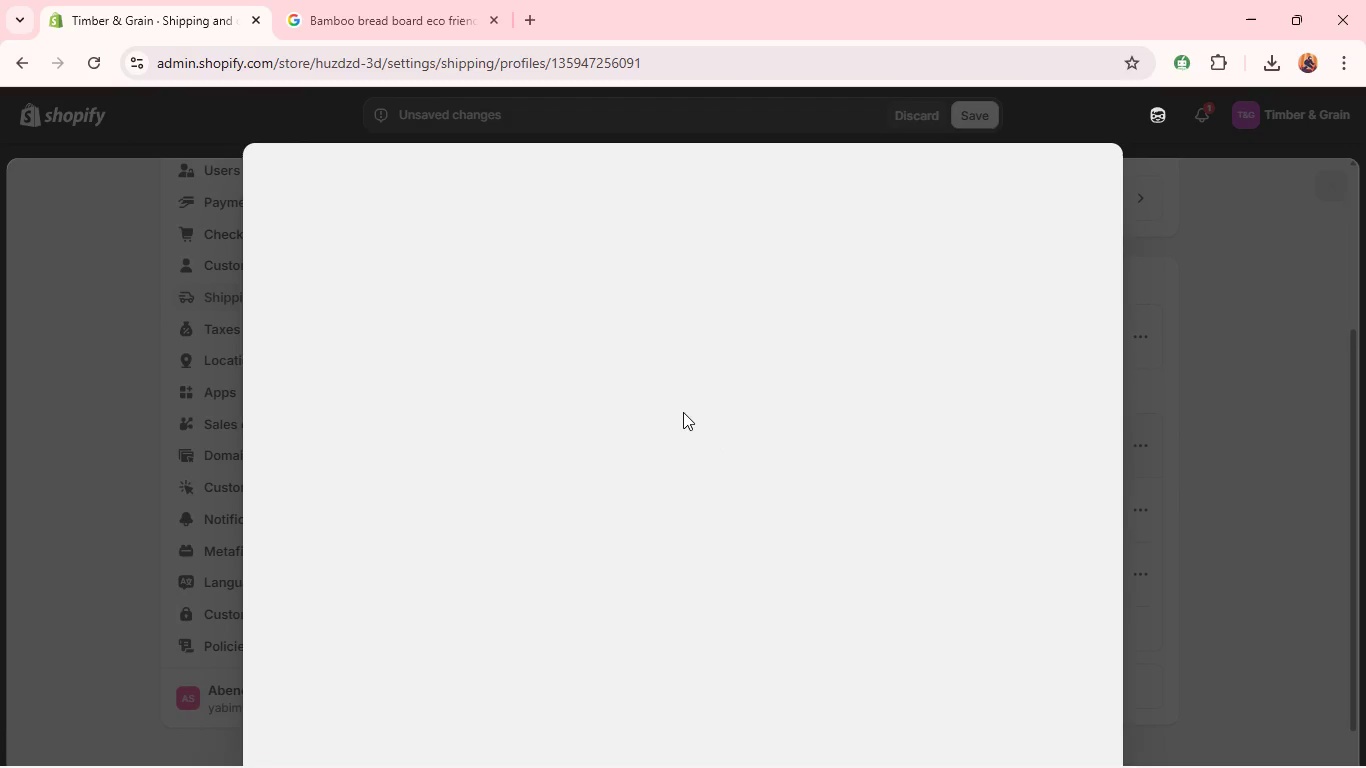 
wait(8.7)
 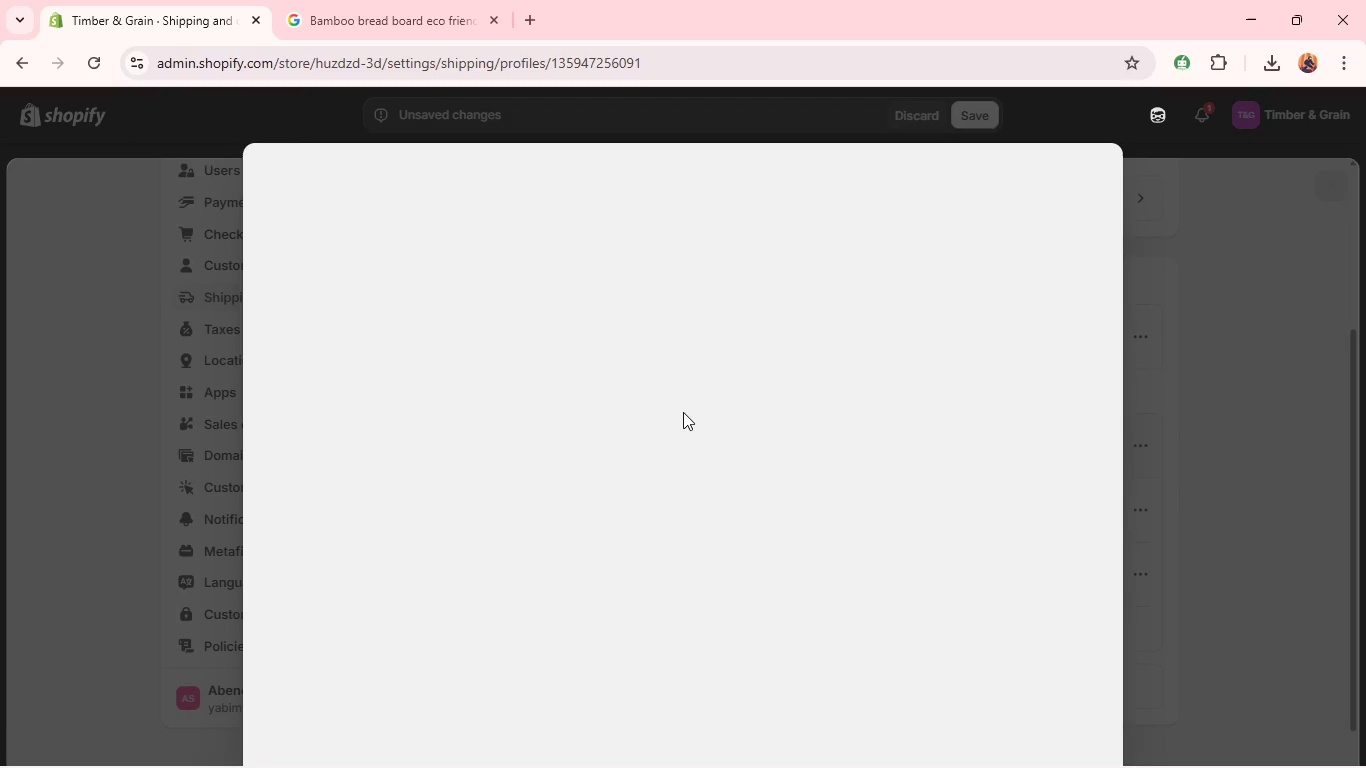 
left_click([462, 253])
 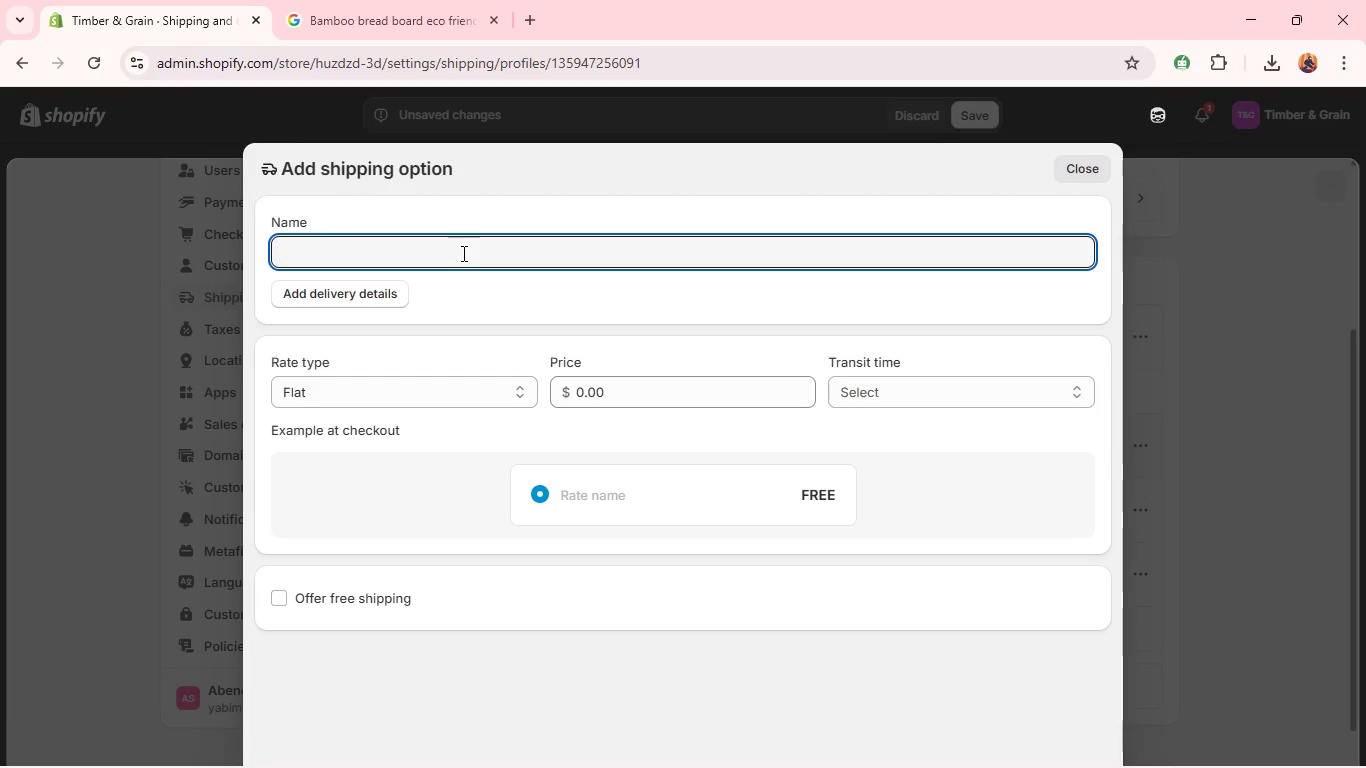 
type(Tier 3)
 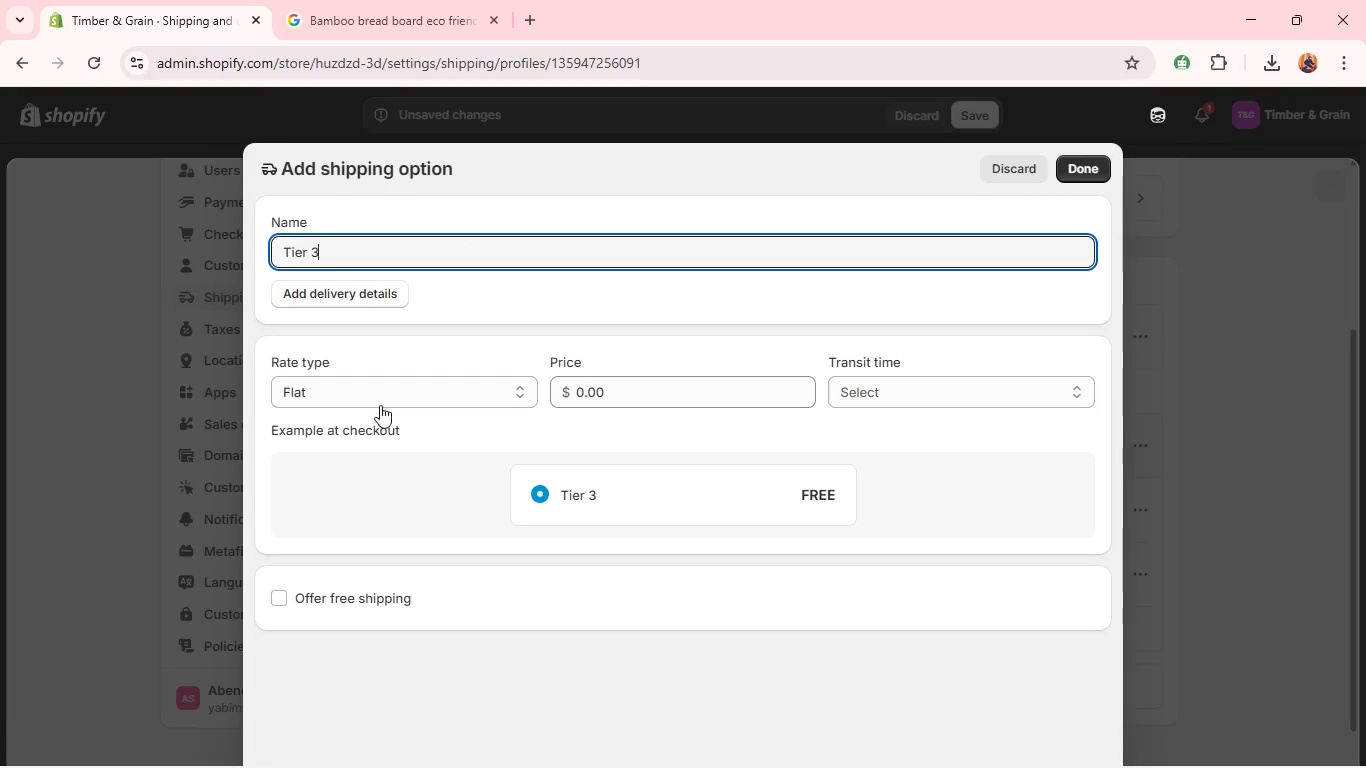 
left_click([380, 401])
 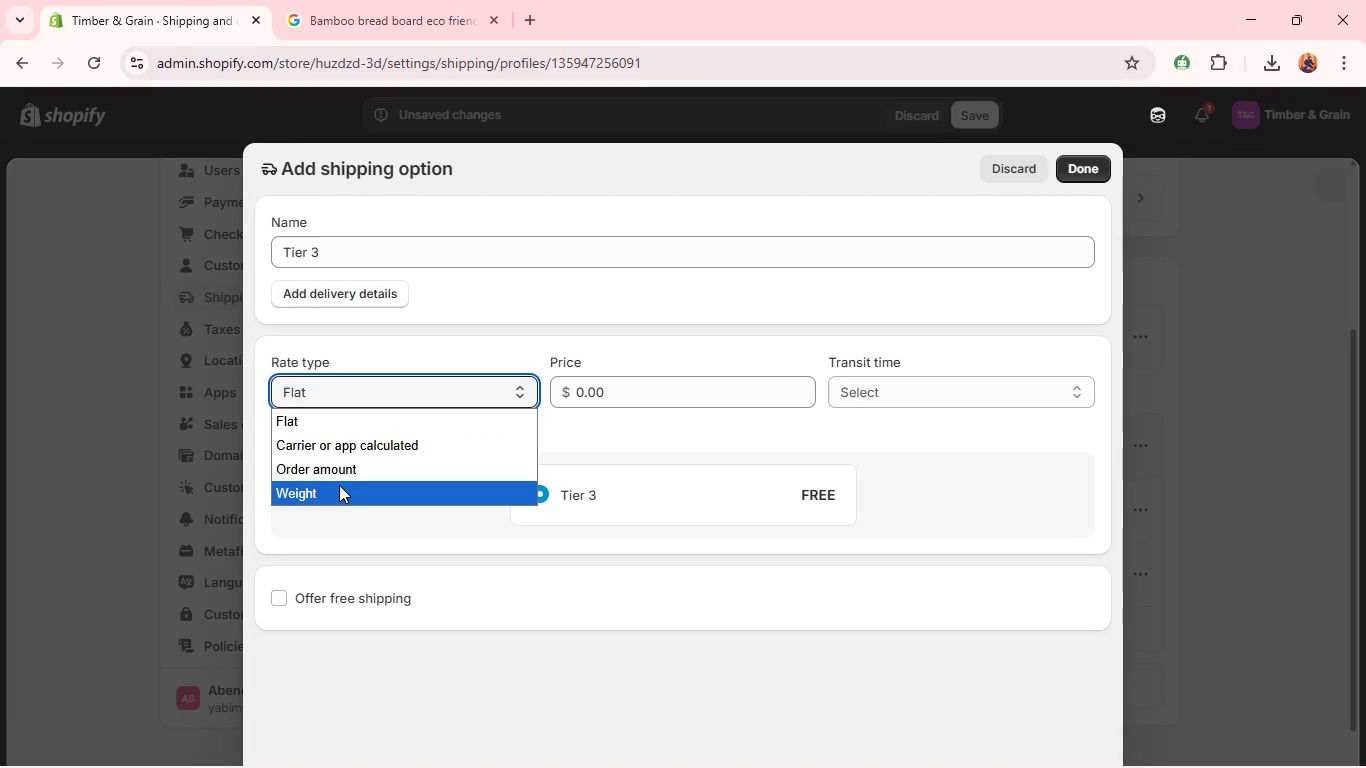 
left_click([339, 485])
 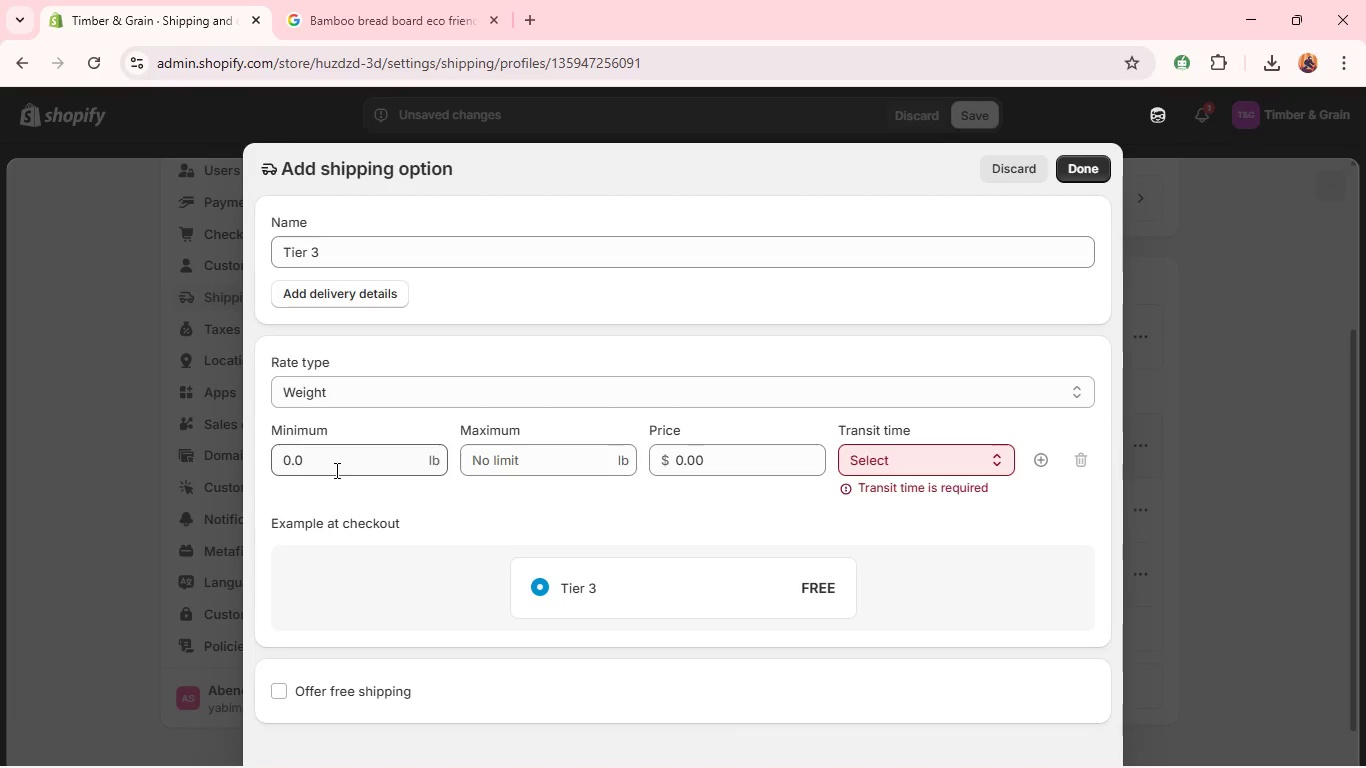 
double_click([335, 470])
 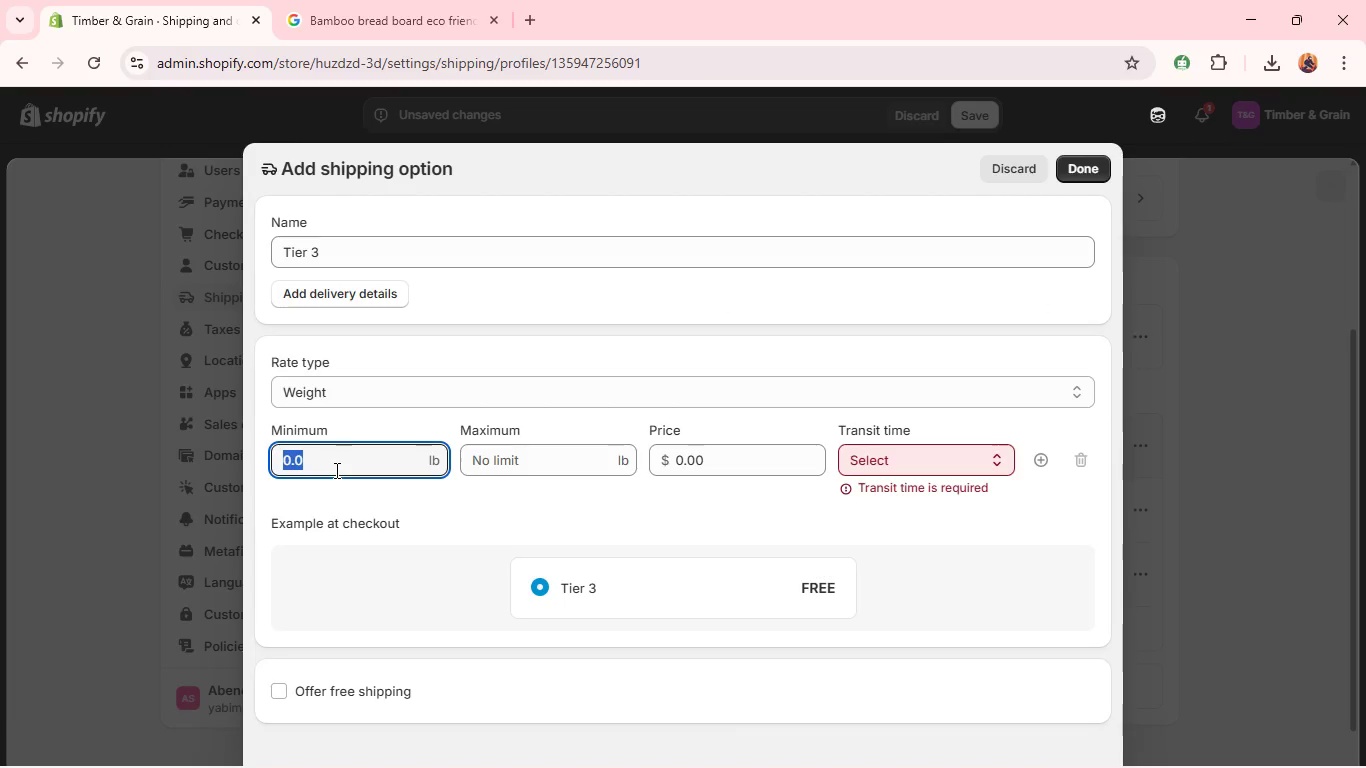 
triple_click([335, 470])
 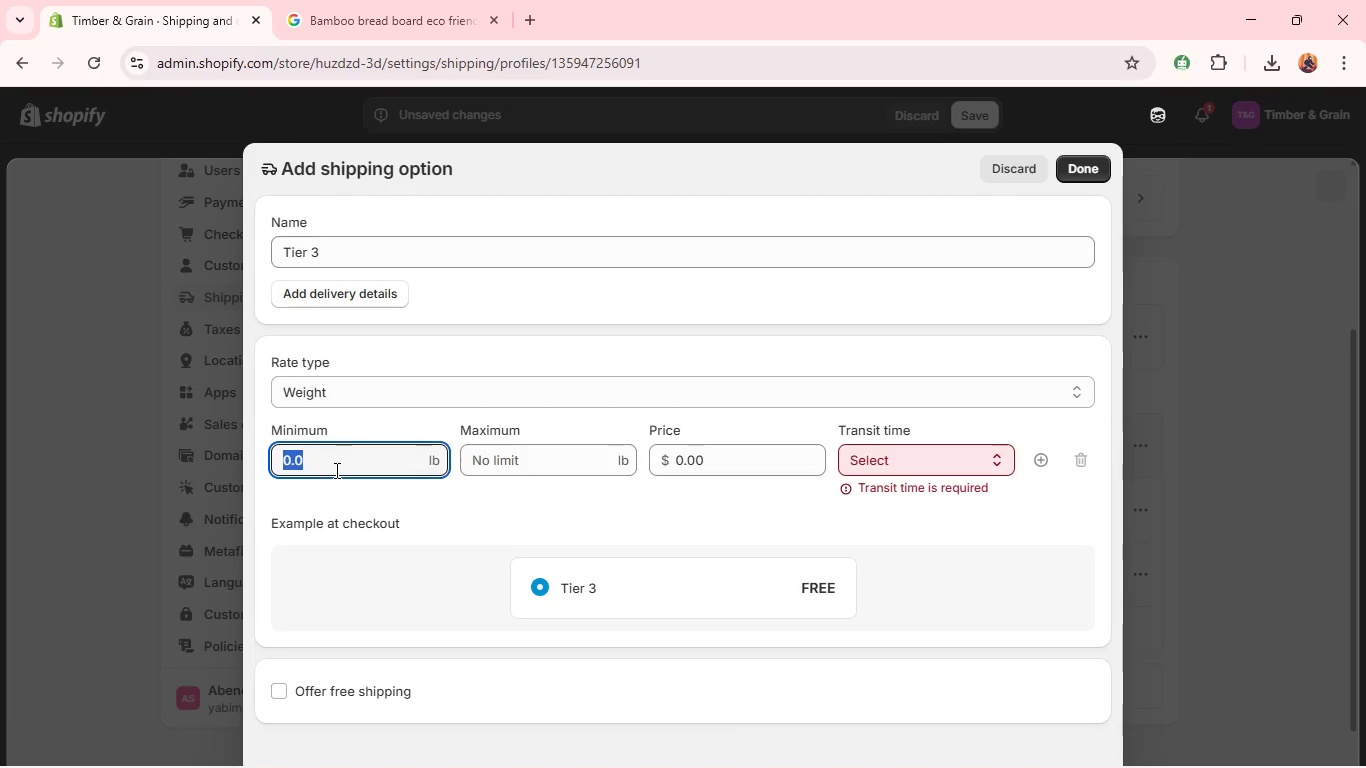 
type(10.1)
 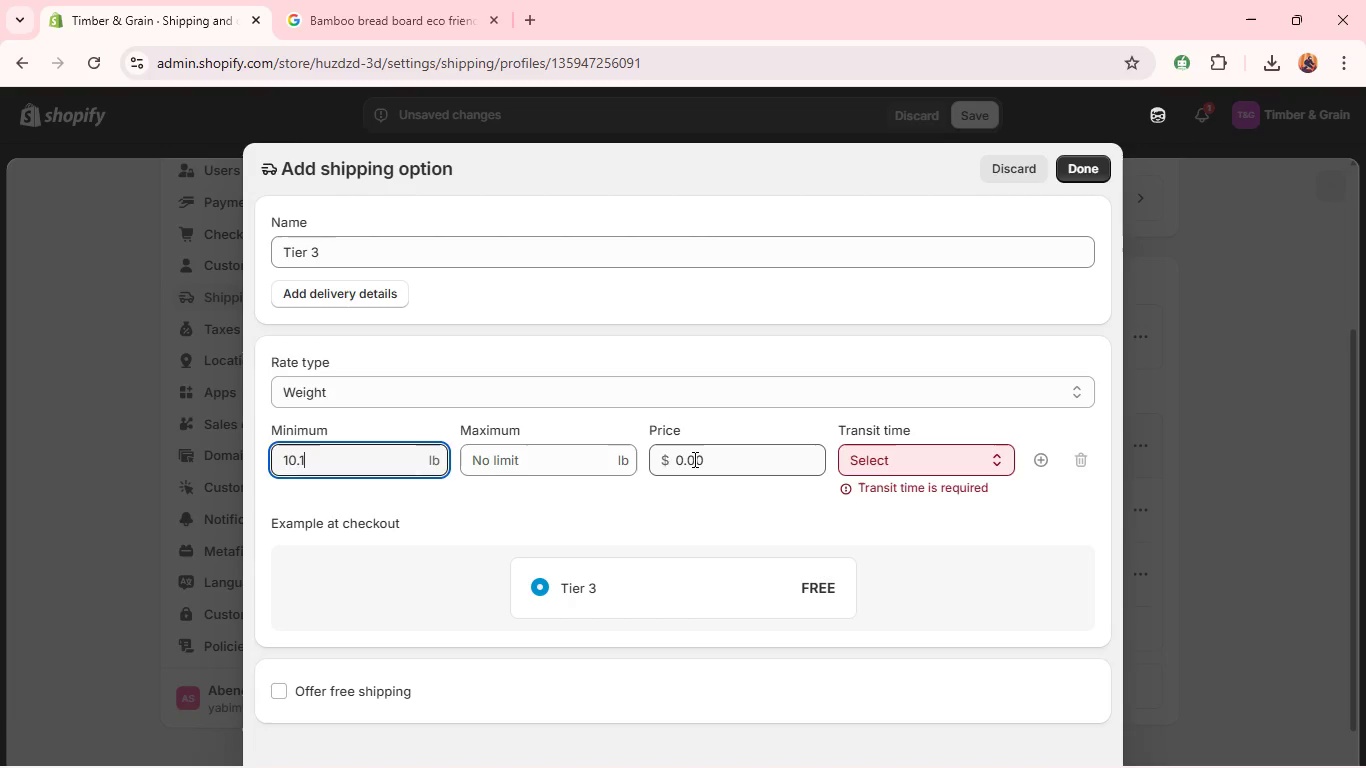 
double_click([693, 460])
 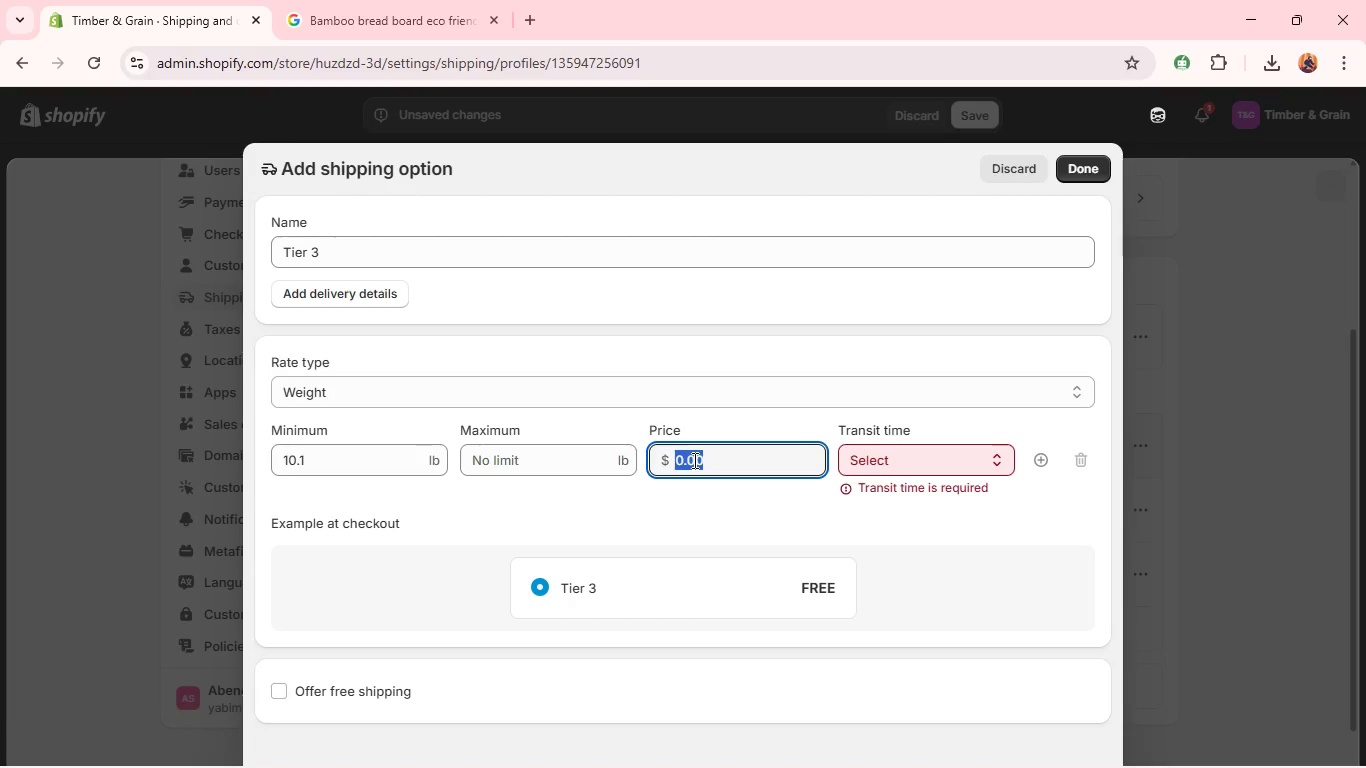 
triple_click([693, 460])
 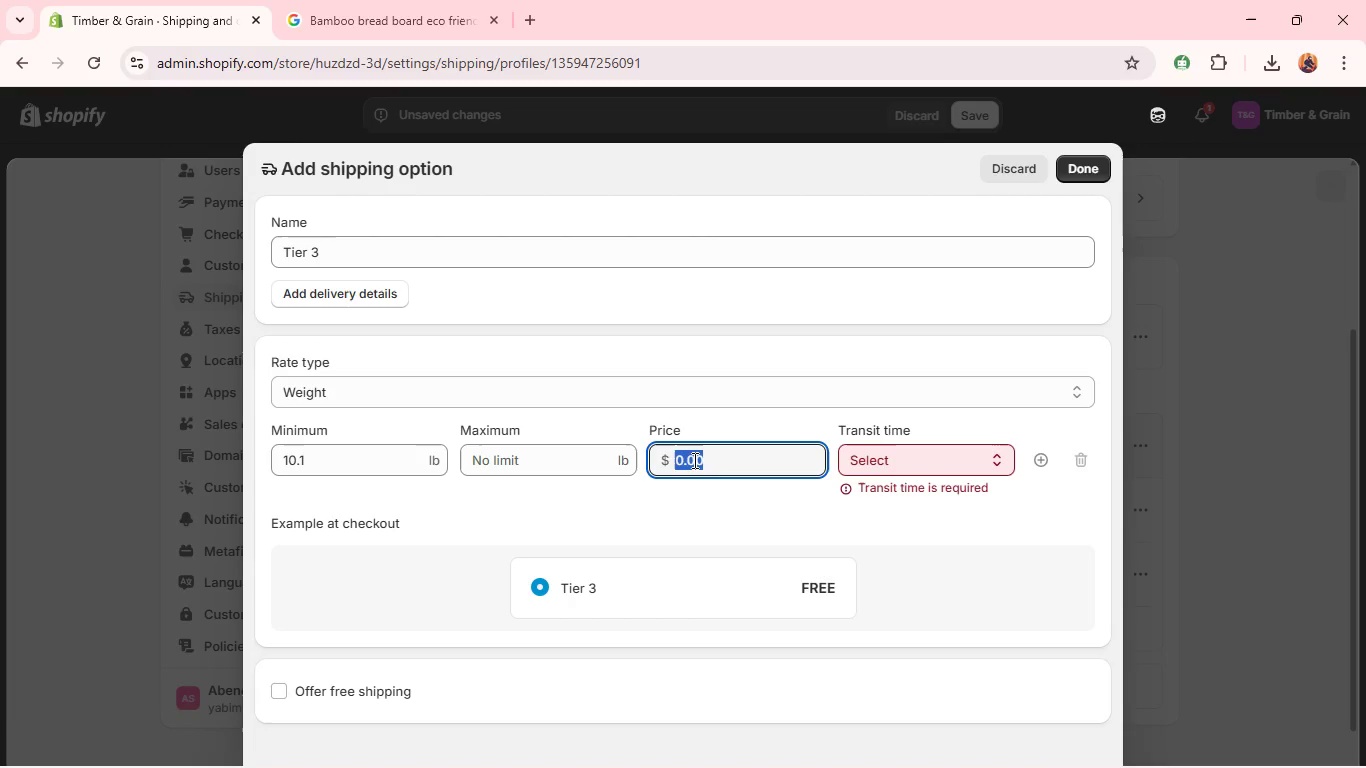 
type(45)
 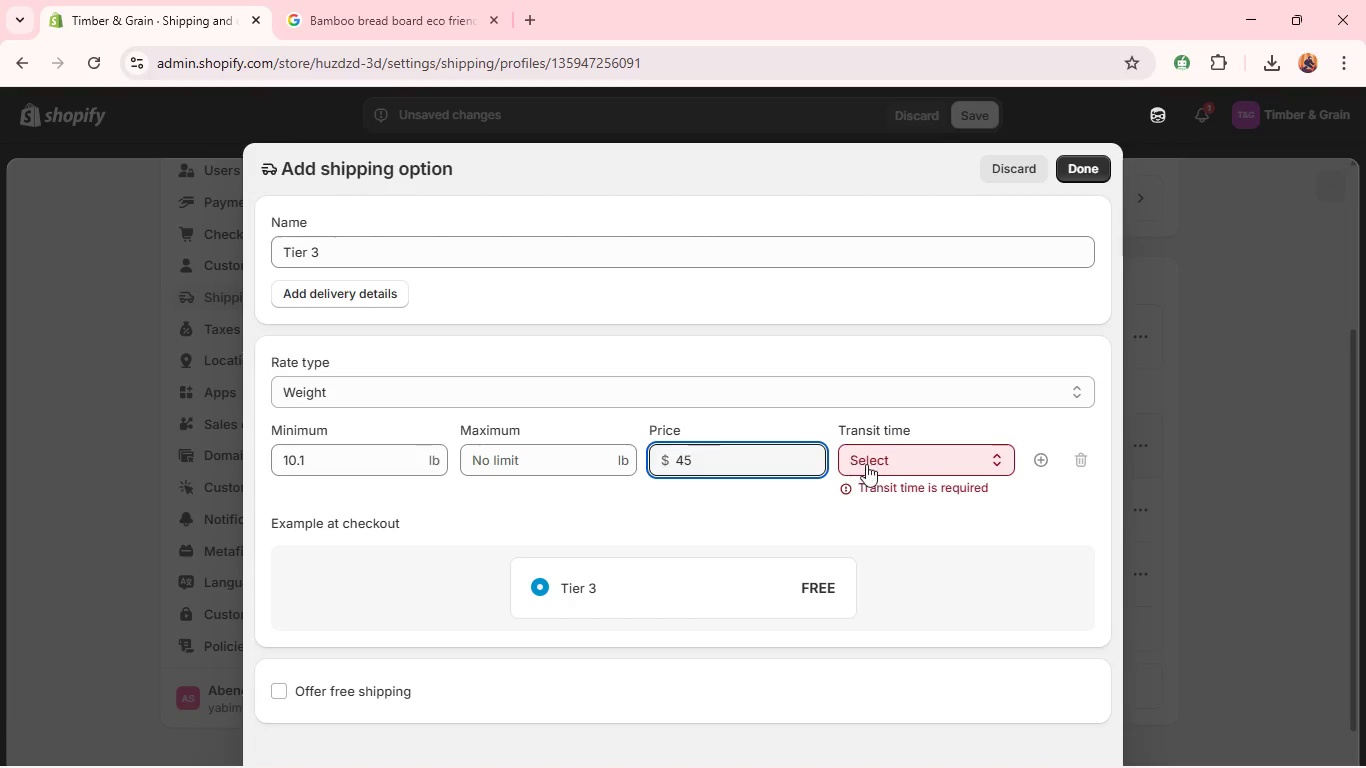 
left_click([872, 465])
 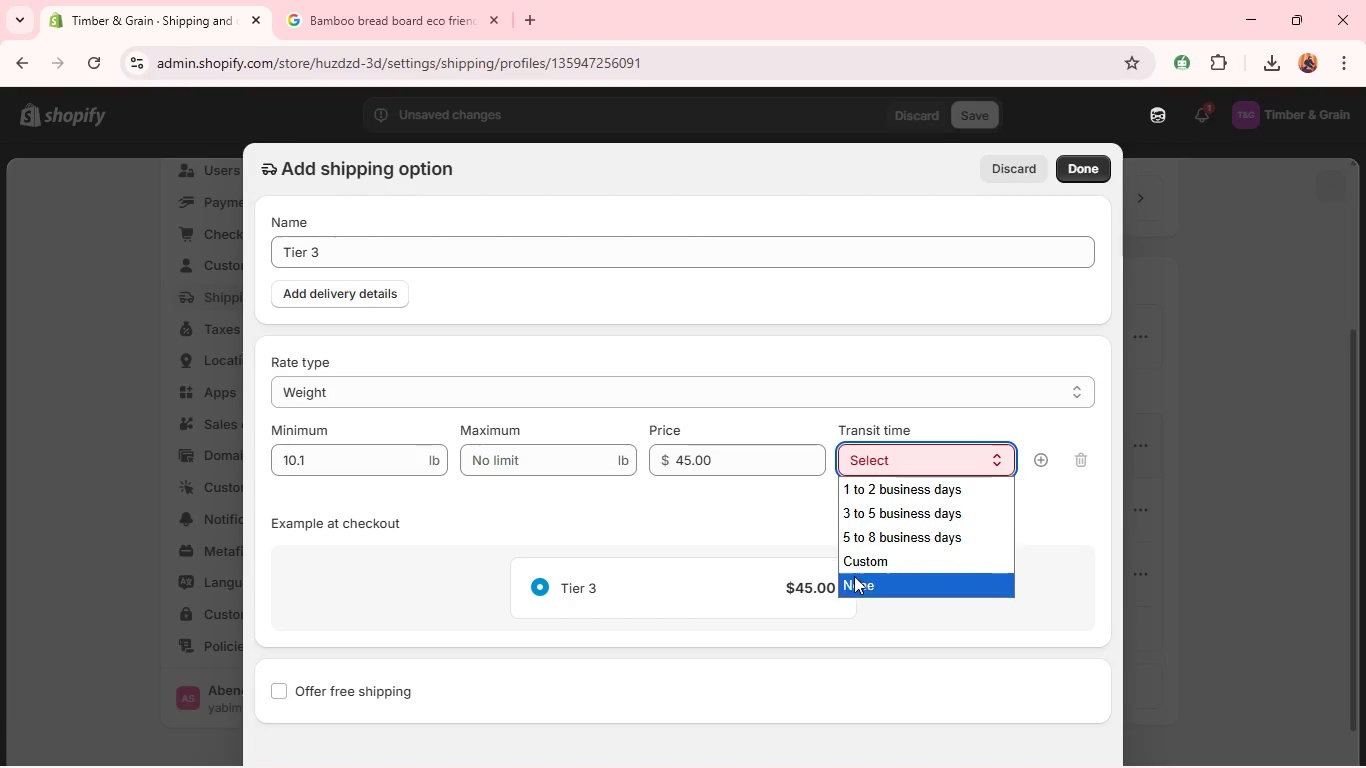 
left_click([854, 577])
 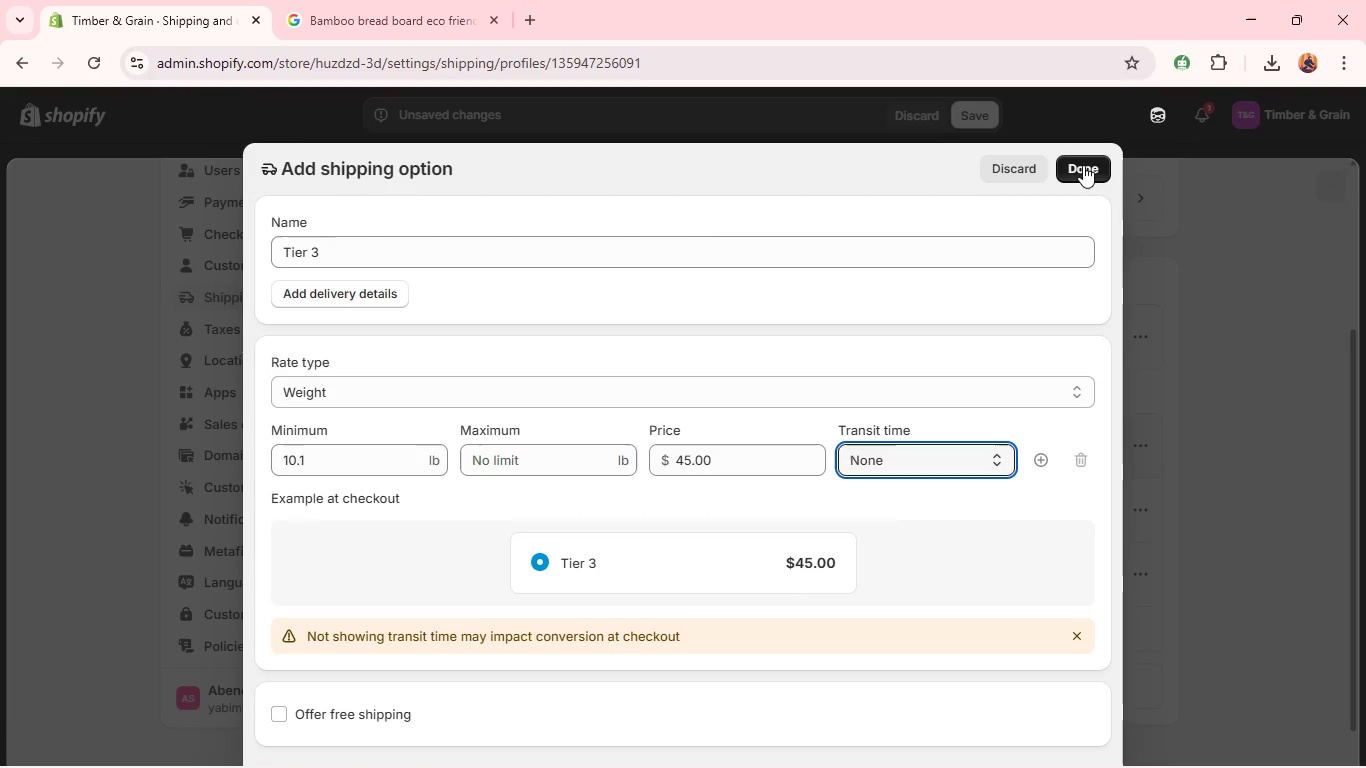 
left_click([1084, 165])
 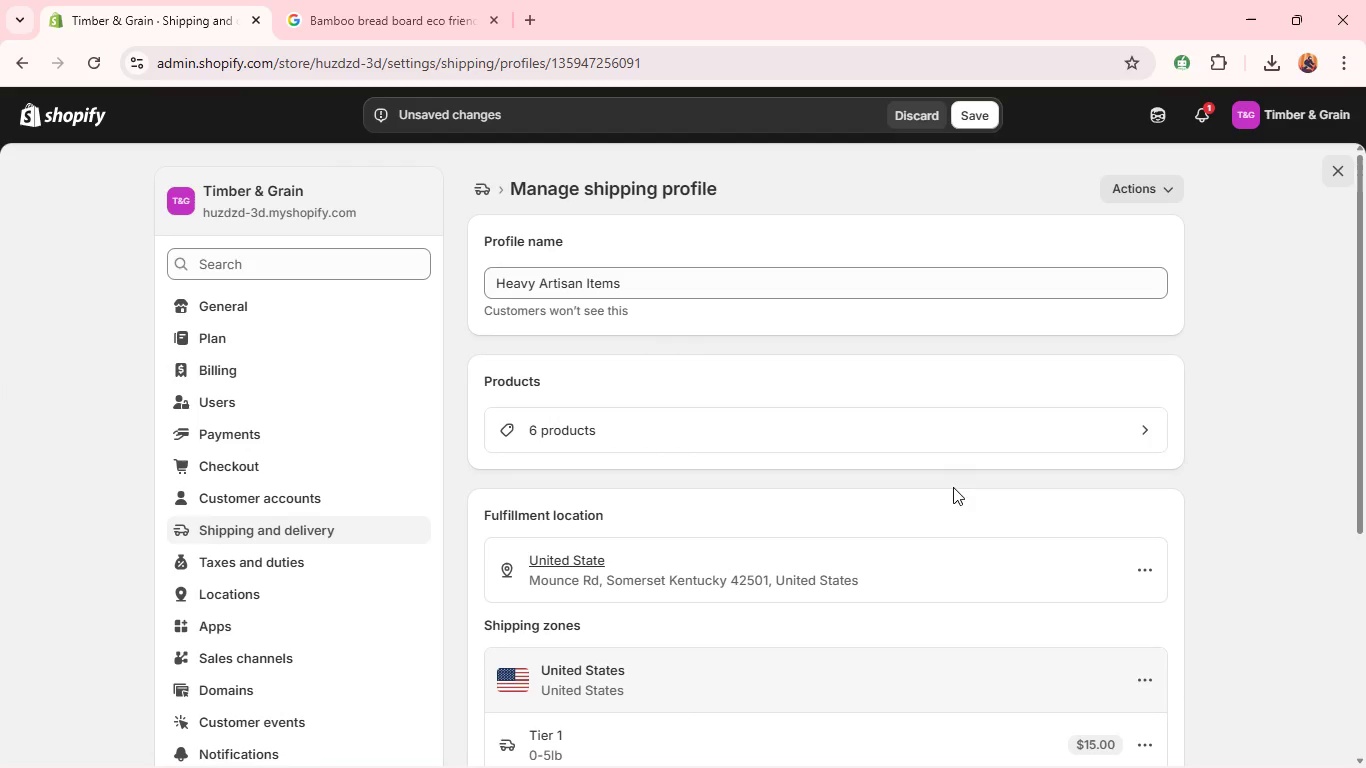 
left_click([972, 113])
 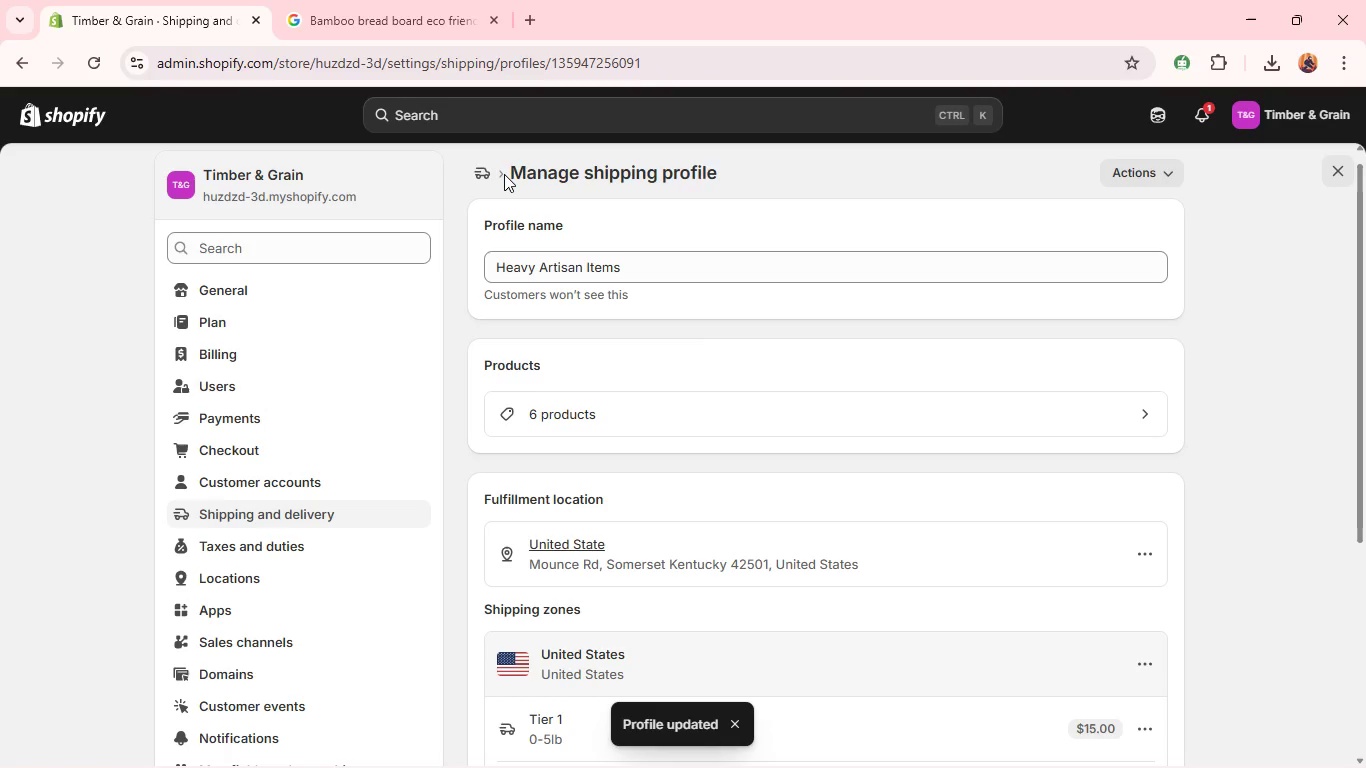 
wait(9.59)
 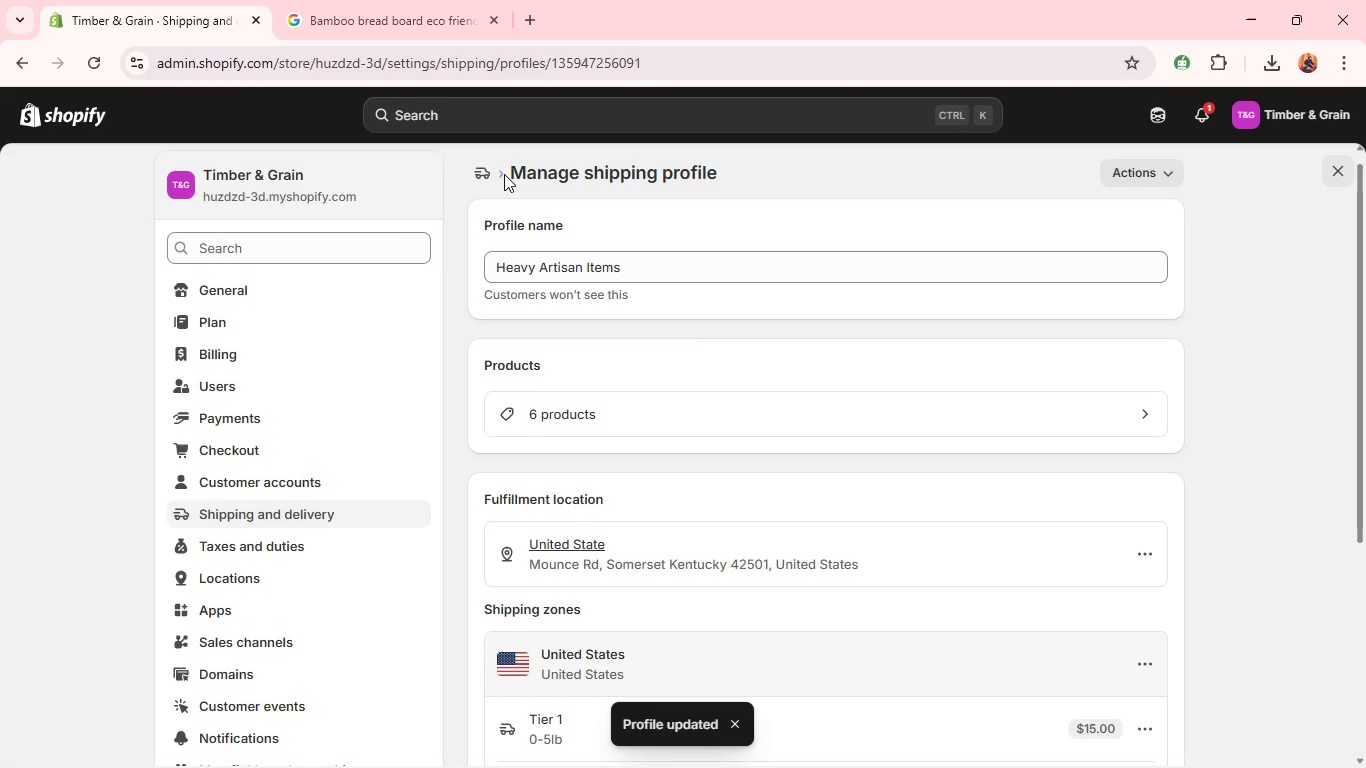 
left_click_drag(start_coordinate=[503, 175], to_coordinate=[492, 175])
 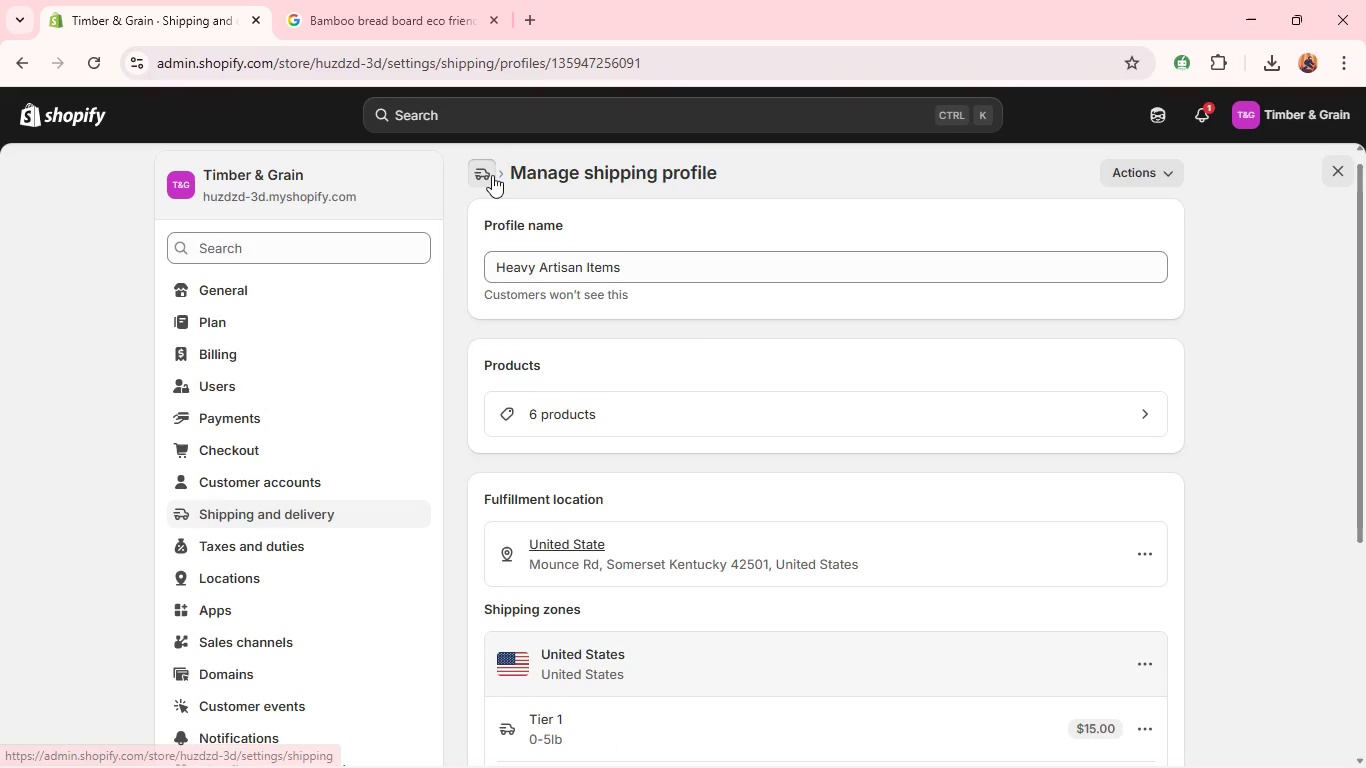 
left_click([492, 175])
 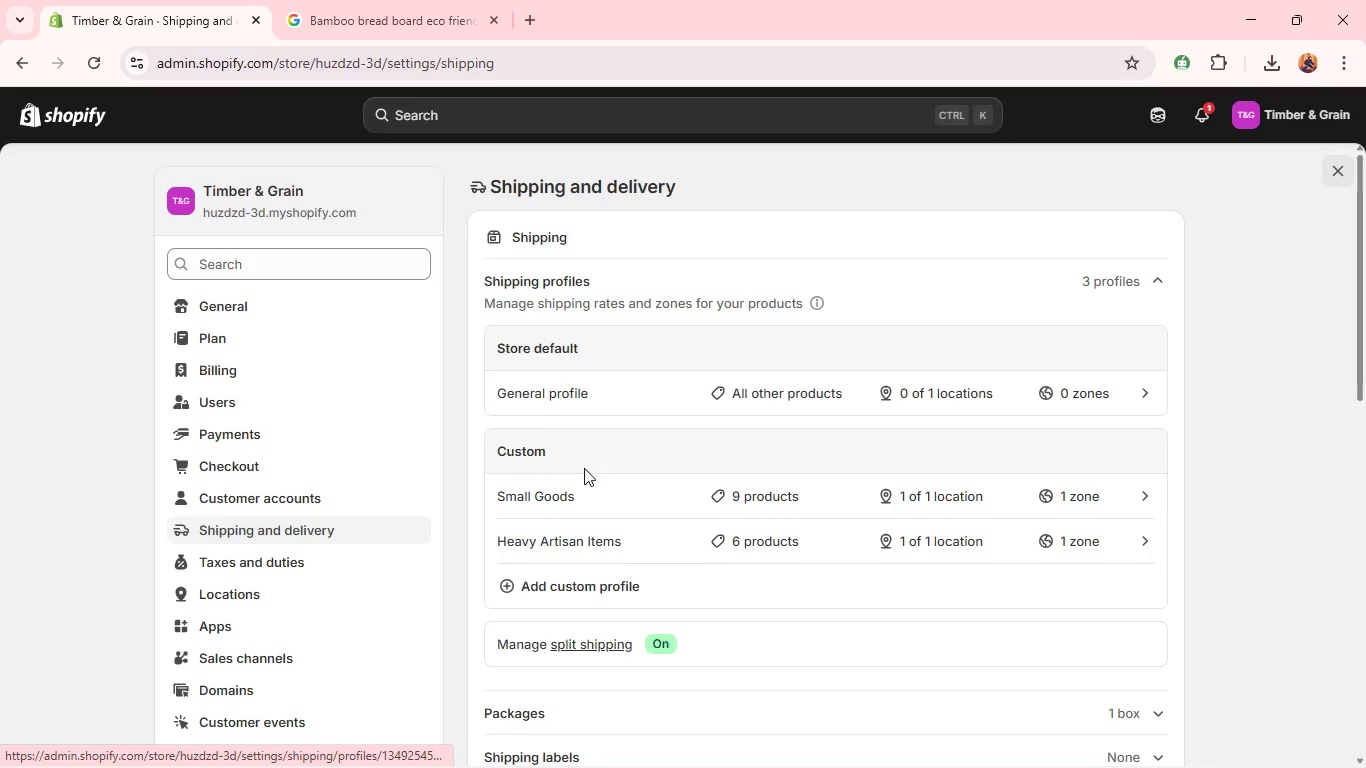 
left_click([583, 492])
 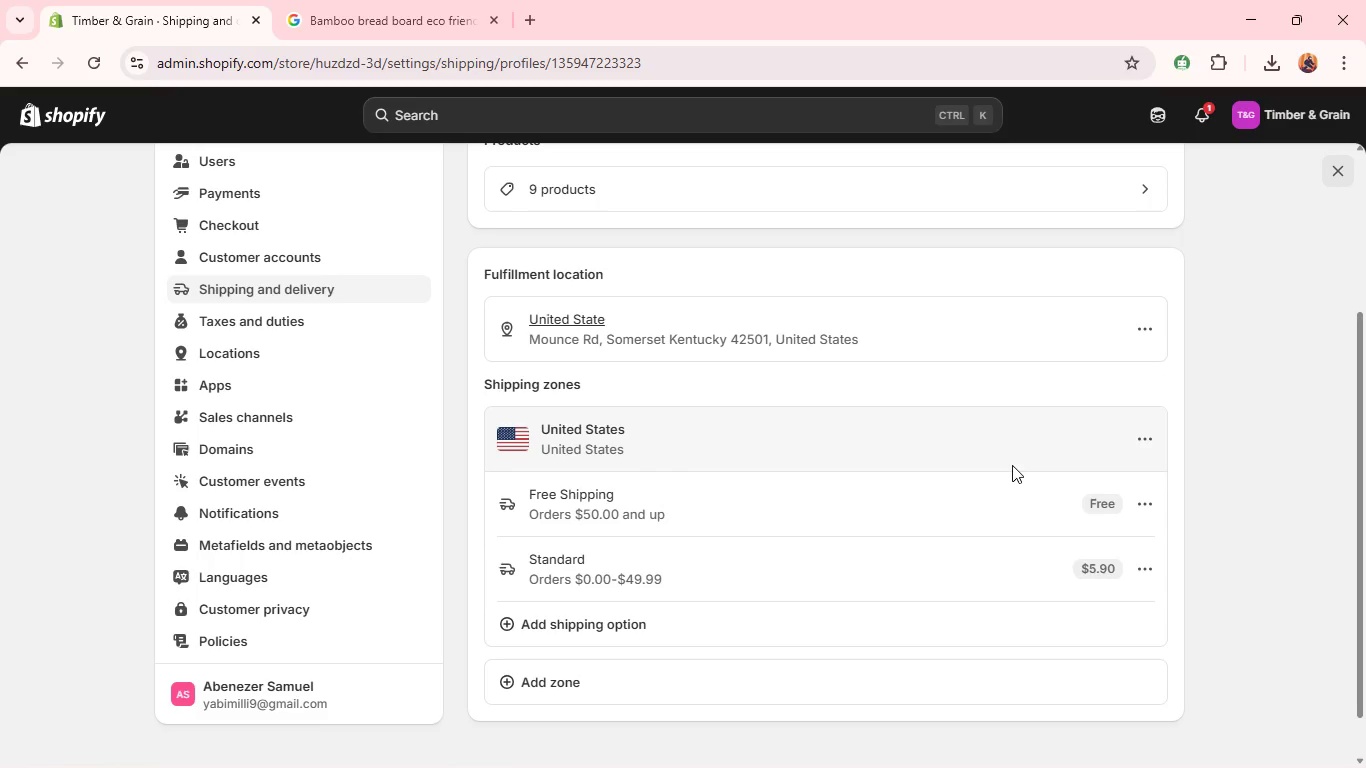 
wait(6.08)
 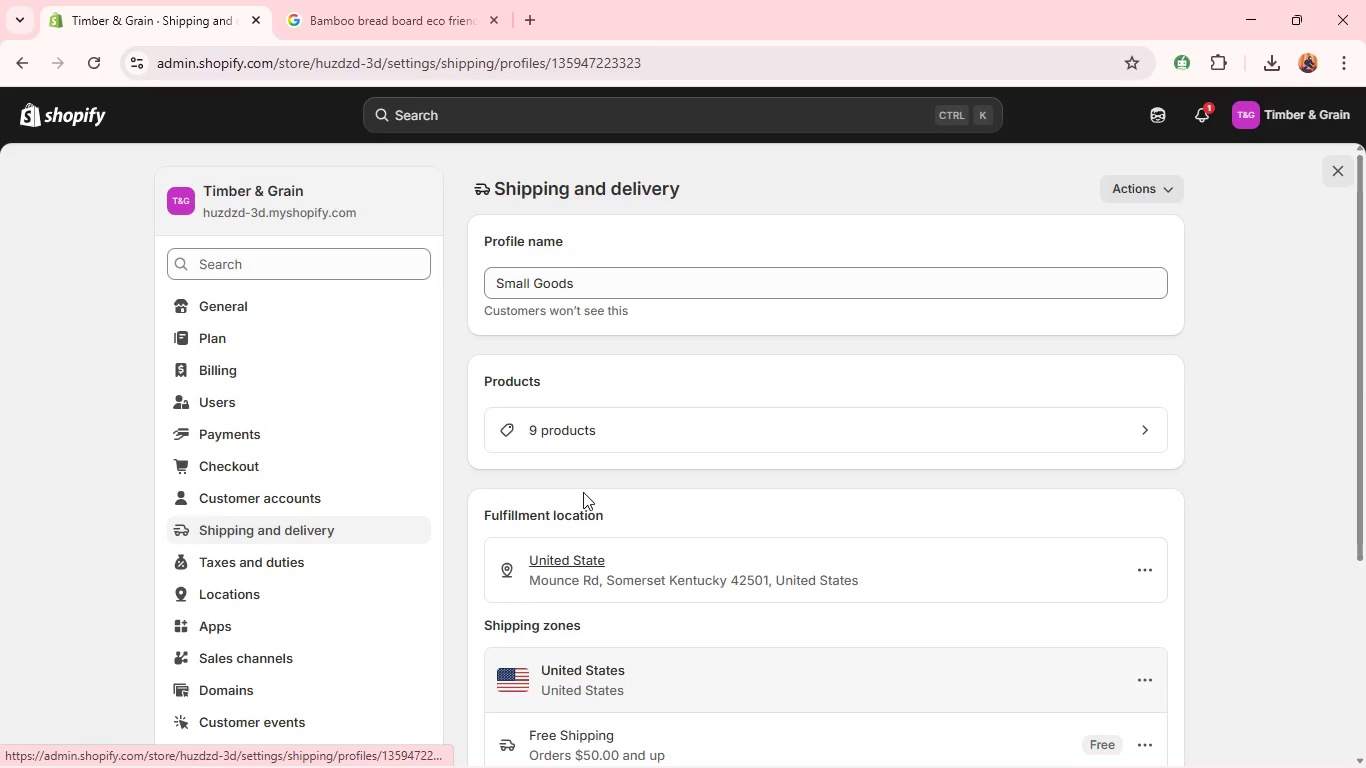 
left_click([1141, 504])
 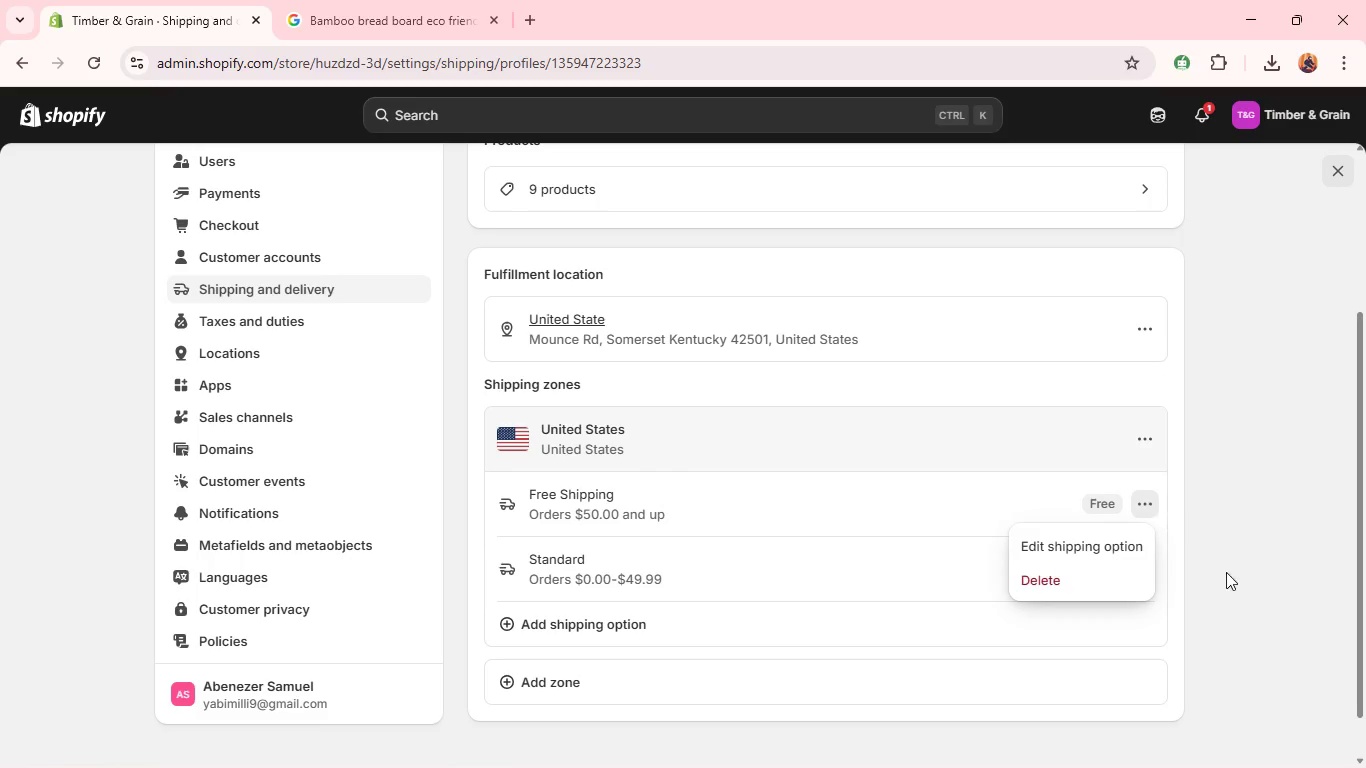 
left_click([1229, 581])
 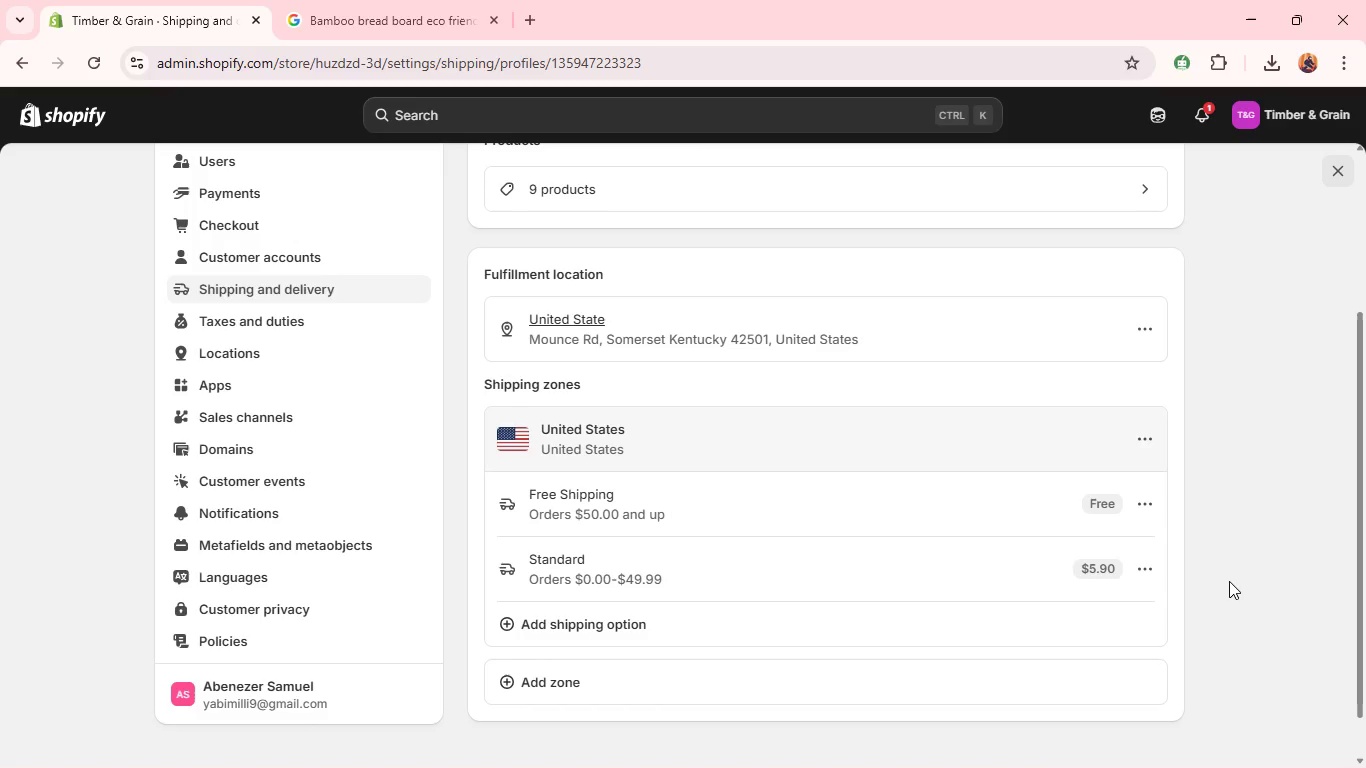 
wait(21.09)
 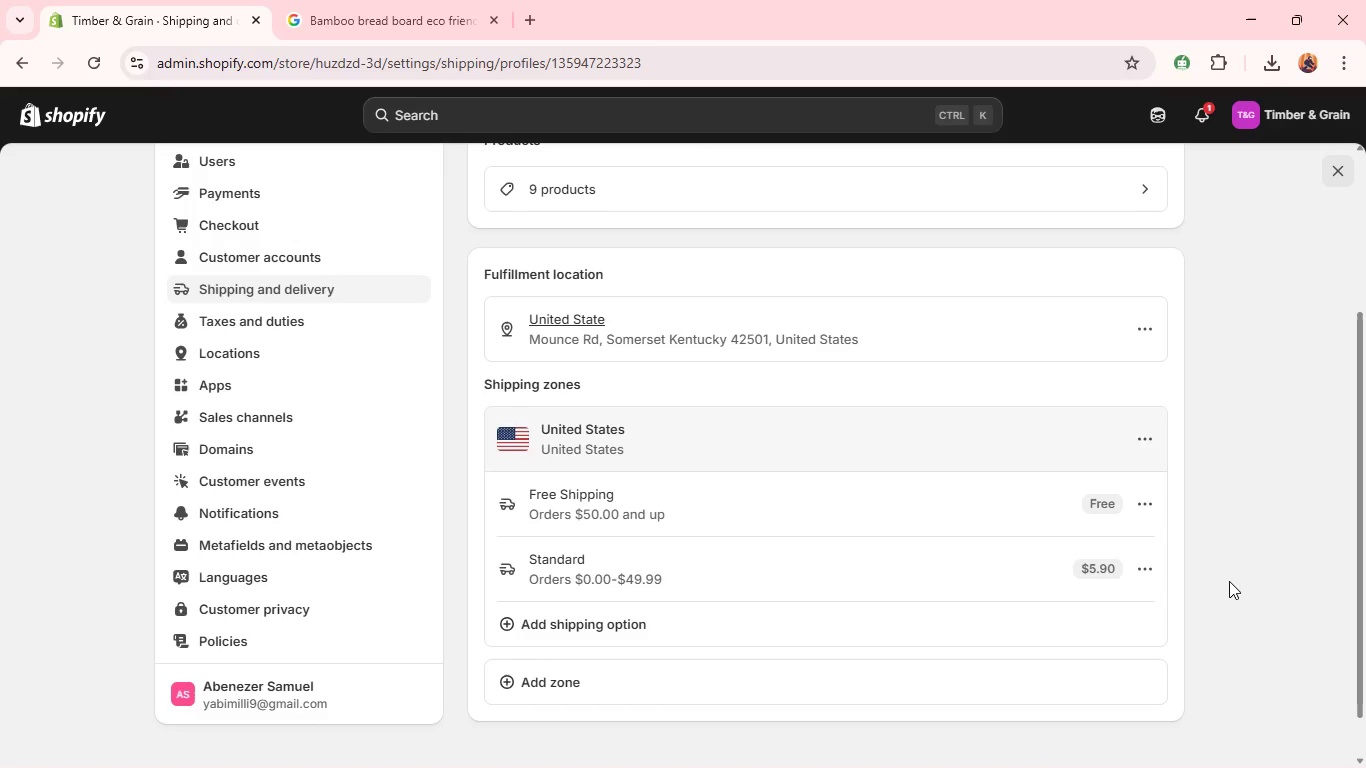 
key(Alt+AltLeft)
 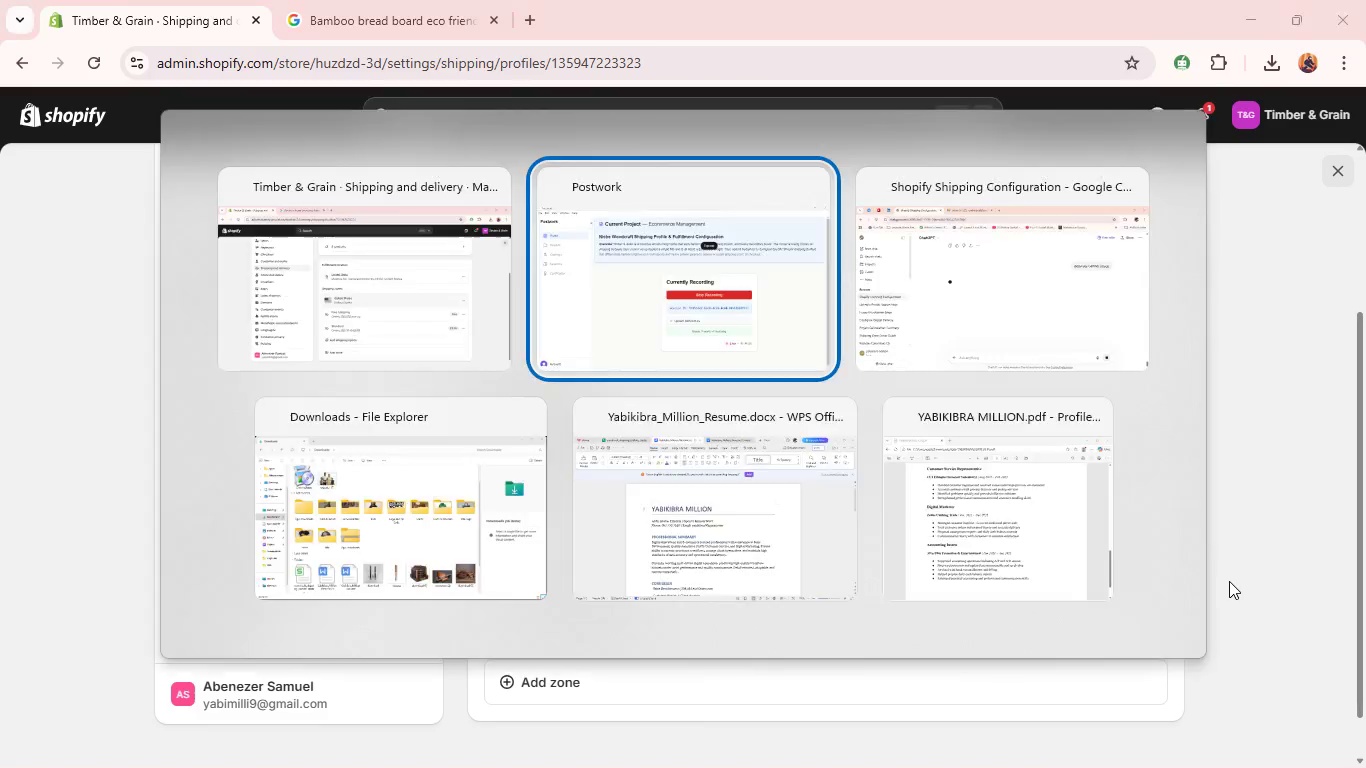 
key(Alt+Tab)